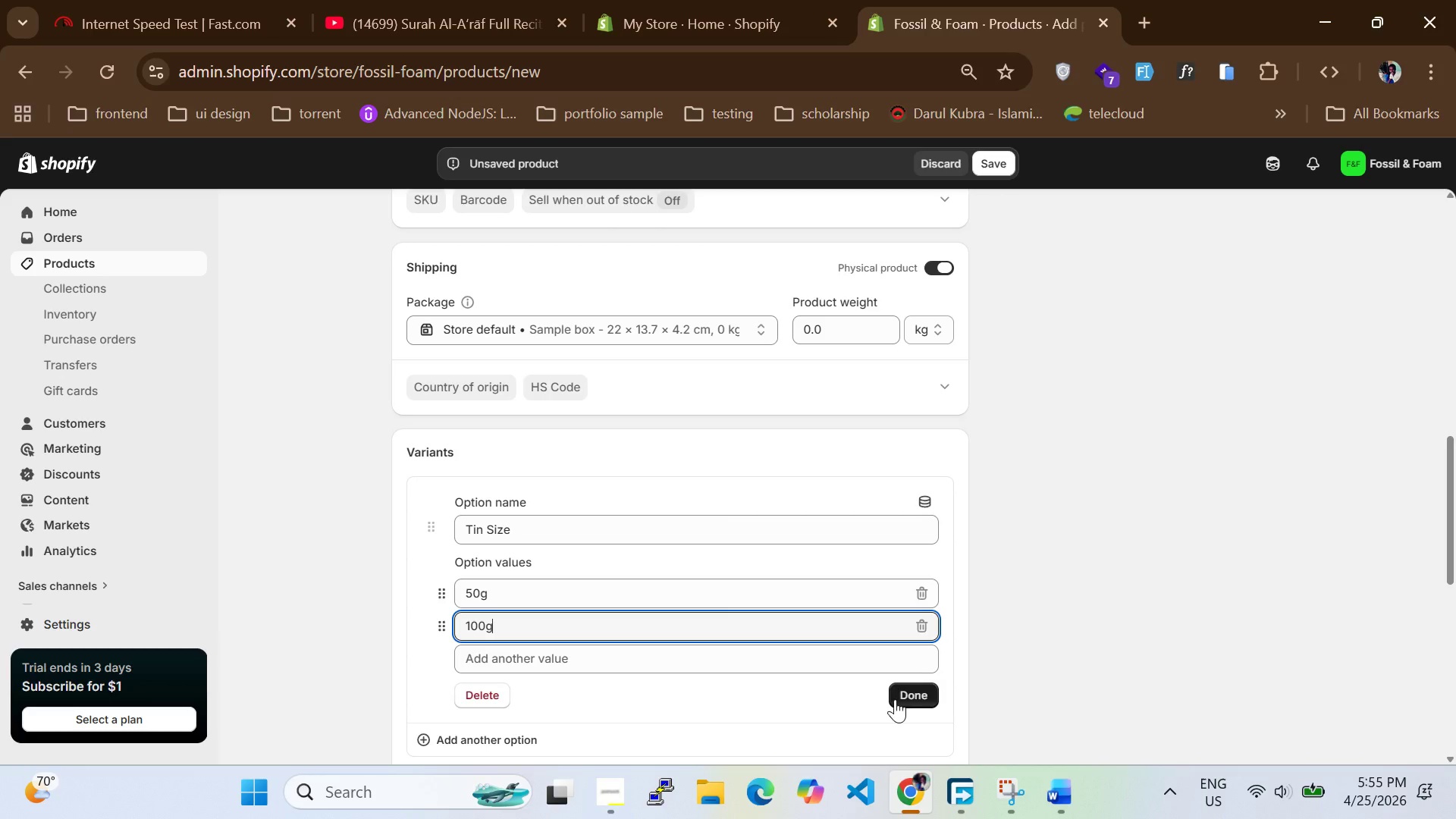 
scroll: coordinate [597, 545], scroll_direction: down, amount: 2.0
 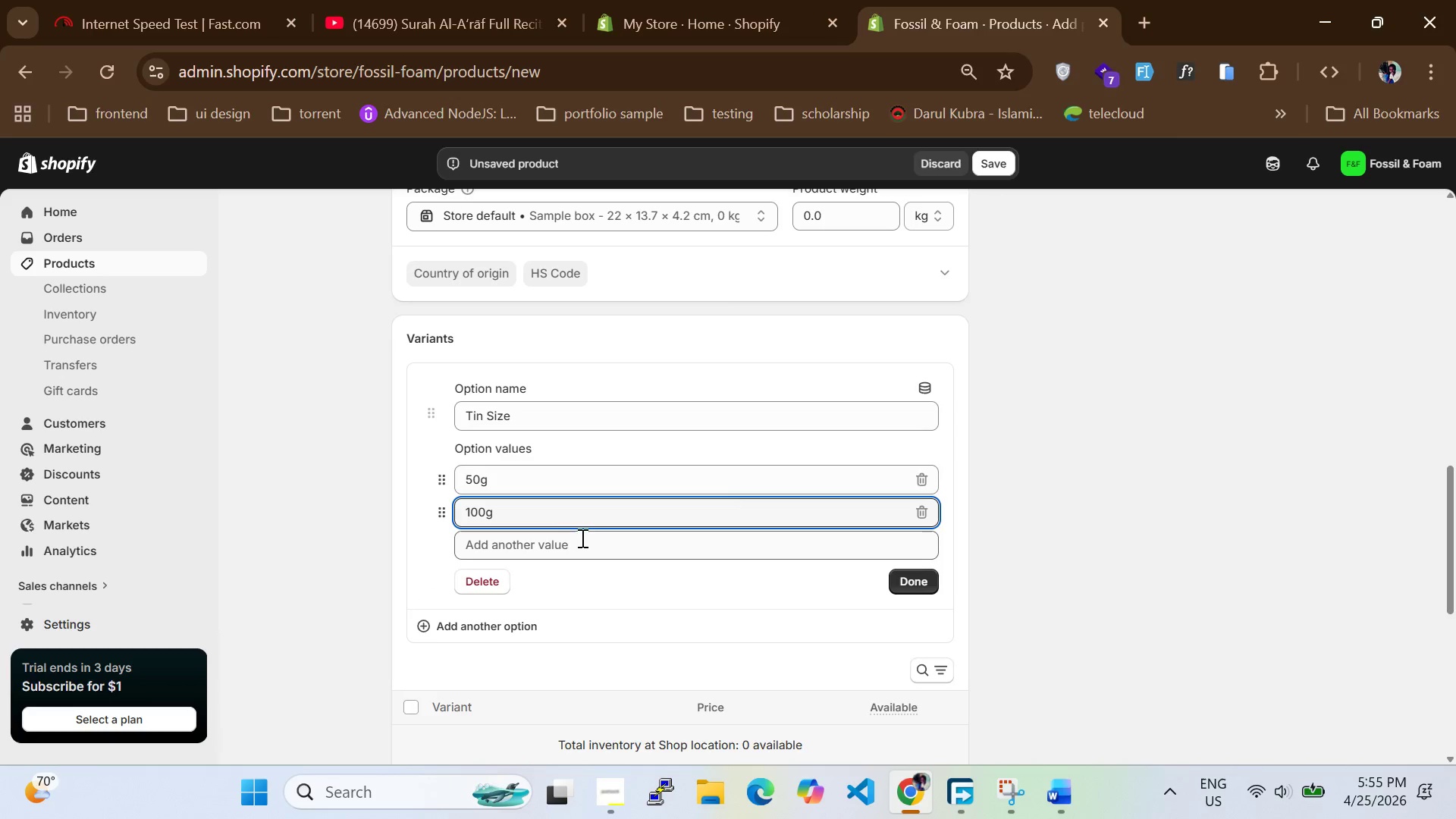 
scroll: coordinate [578, 520], scroll_direction: up, amount: 10.0
 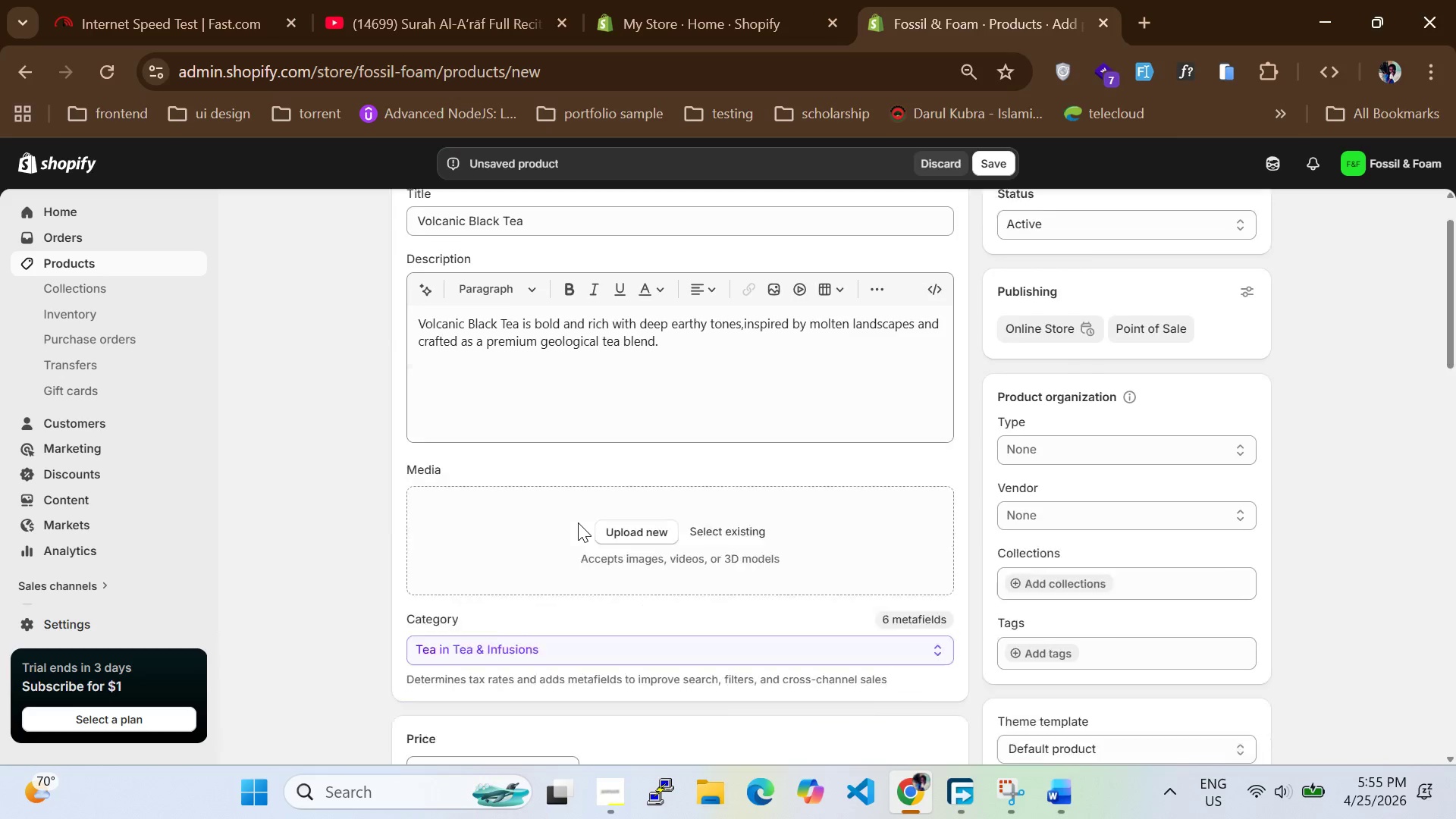 
scroll: coordinate [578, 522], scroll_direction: down, amount: 7.0
 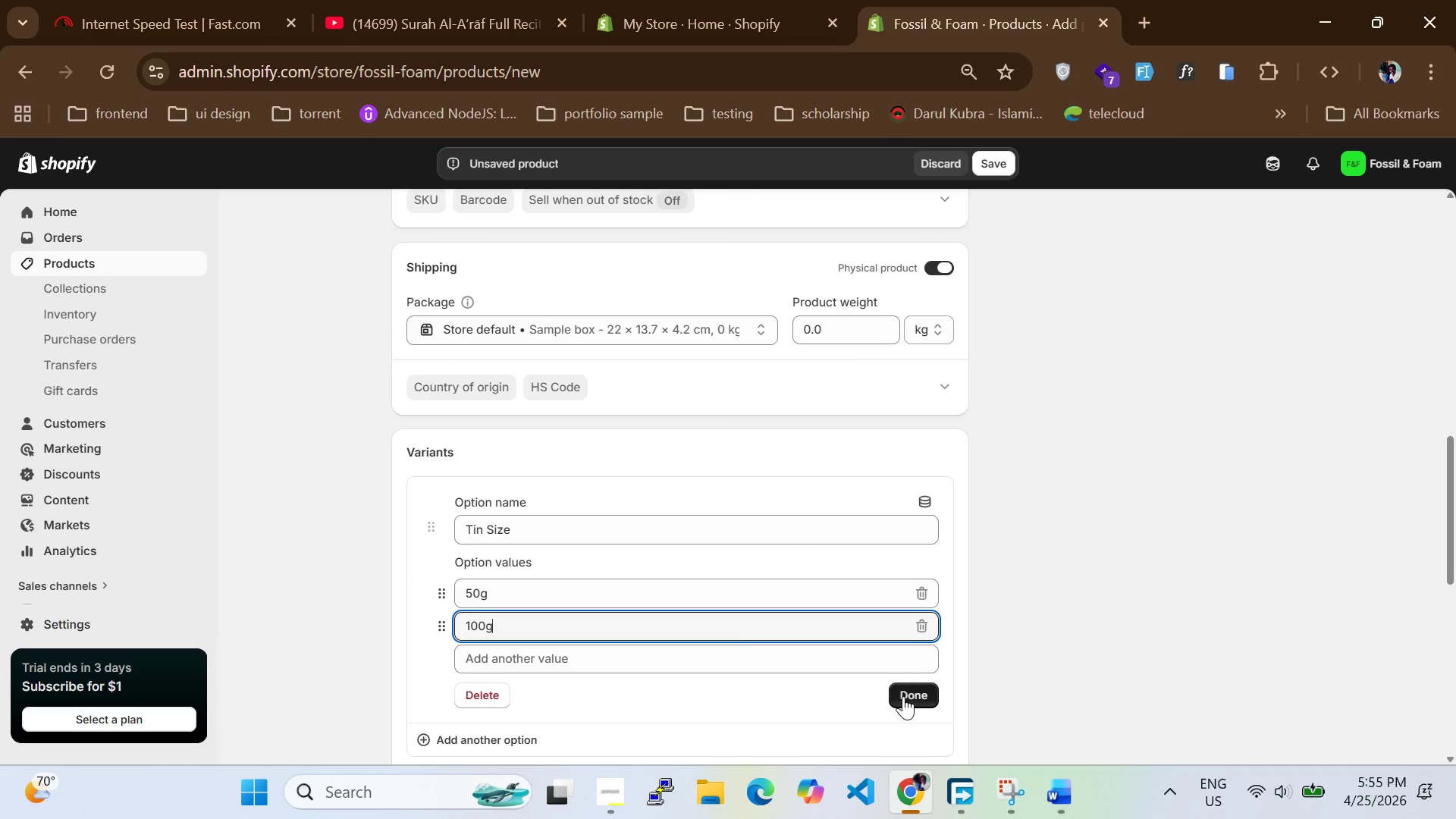 
left_click([903, 696])
 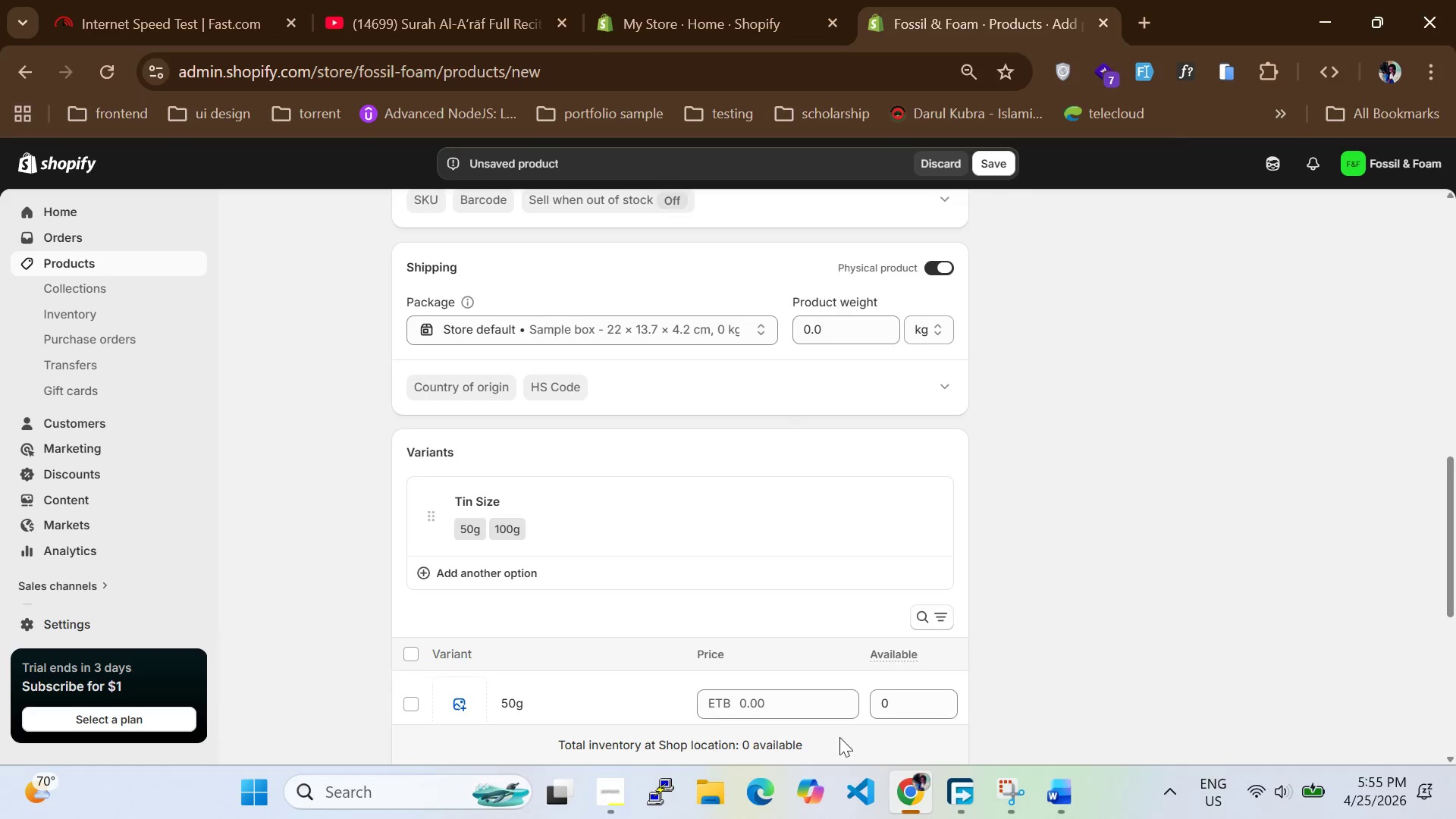 
scroll: coordinate [799, 617], scroll_direction: down, amount: 2.0
 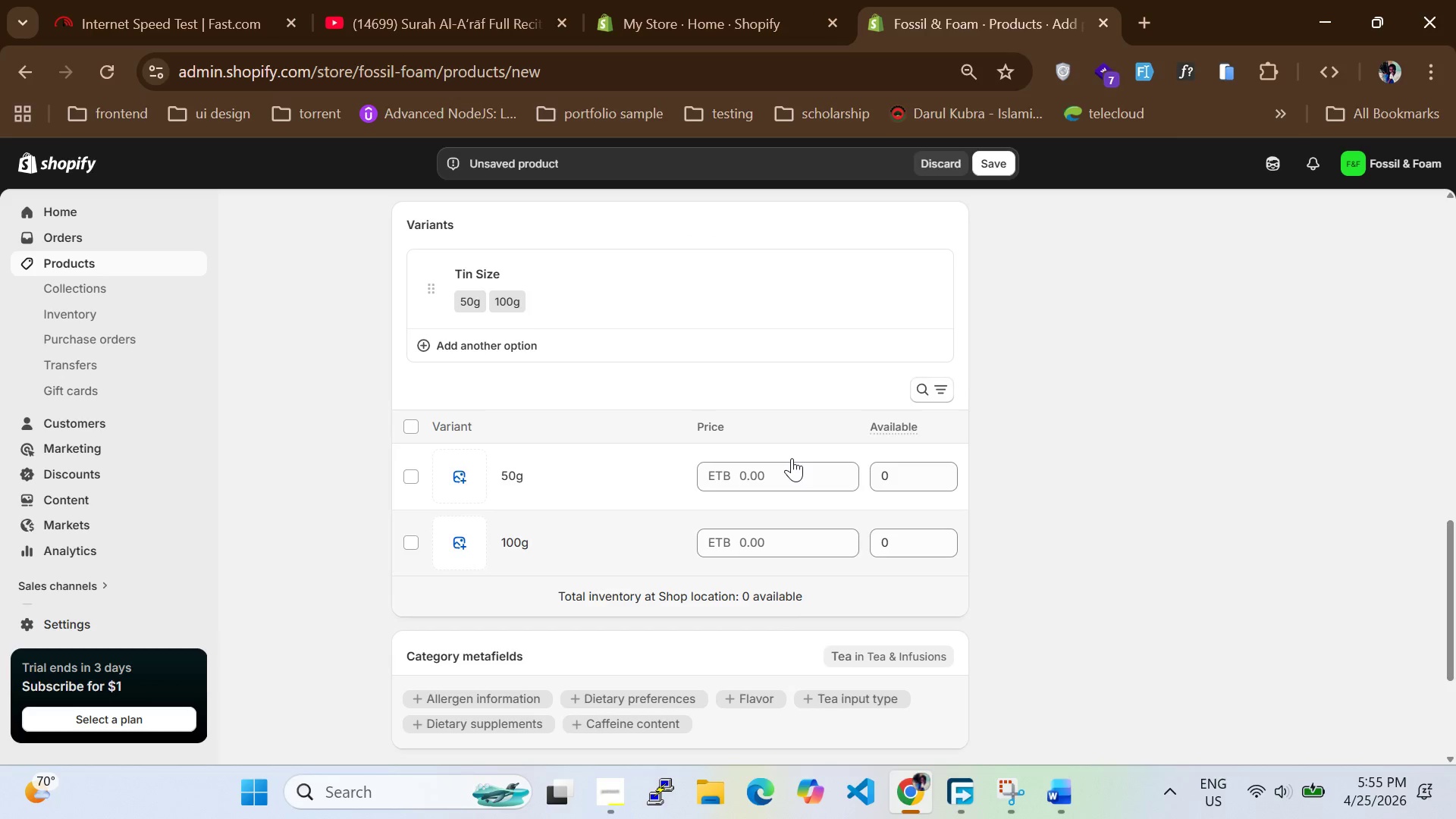 
left_click([792, 458])
 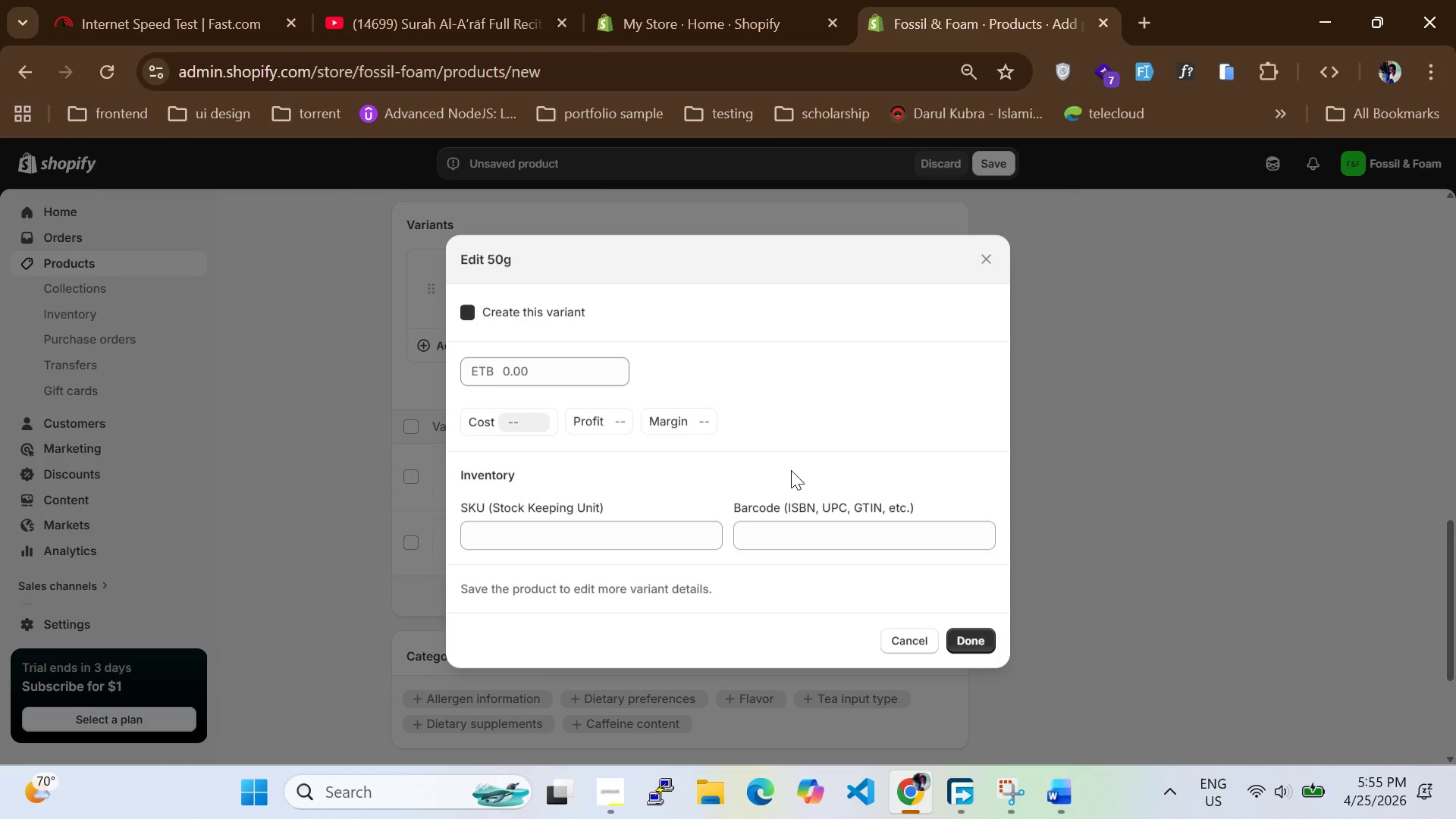 
left_click([791, 470])
 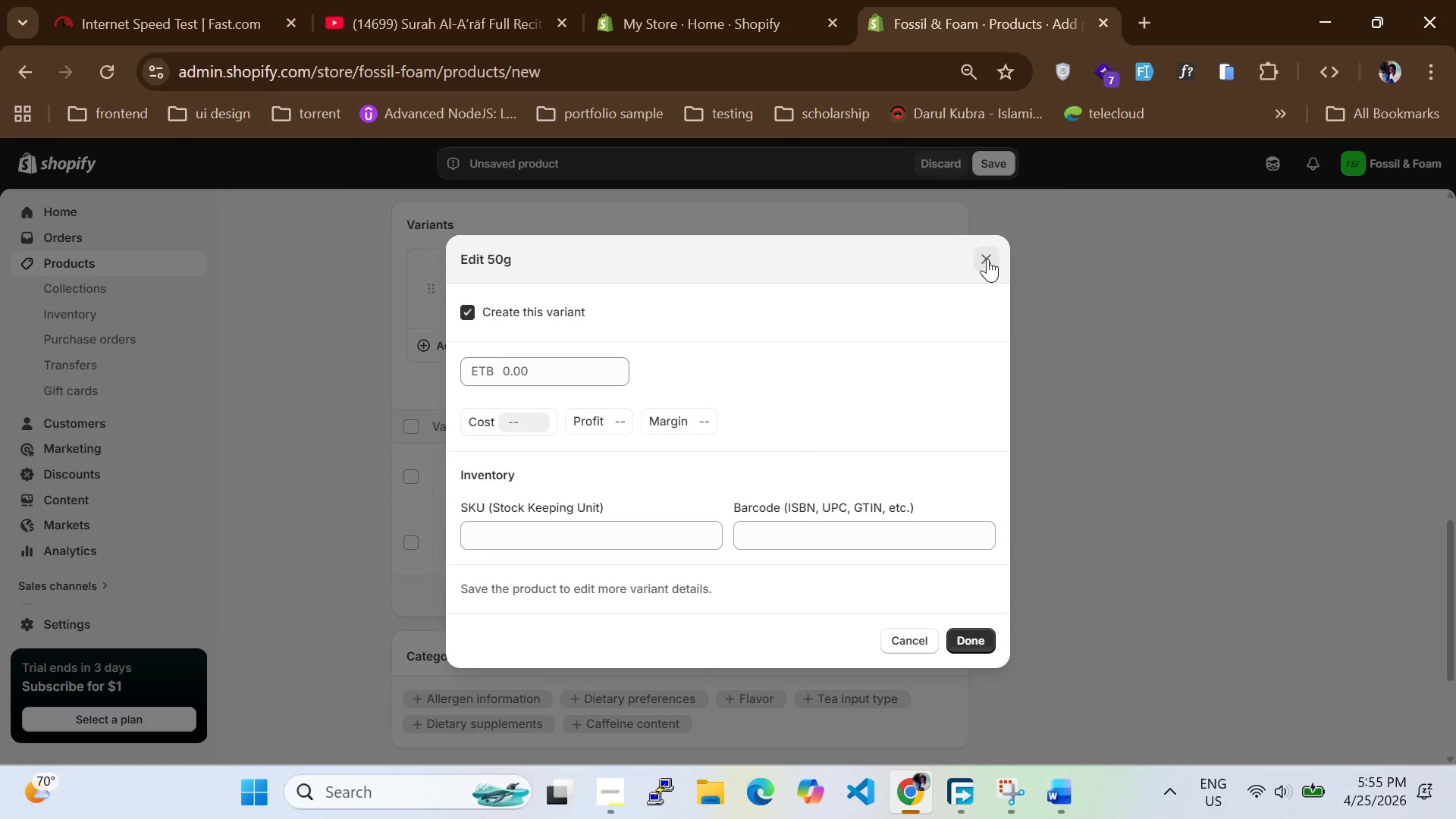 
left_click([987, 259])
 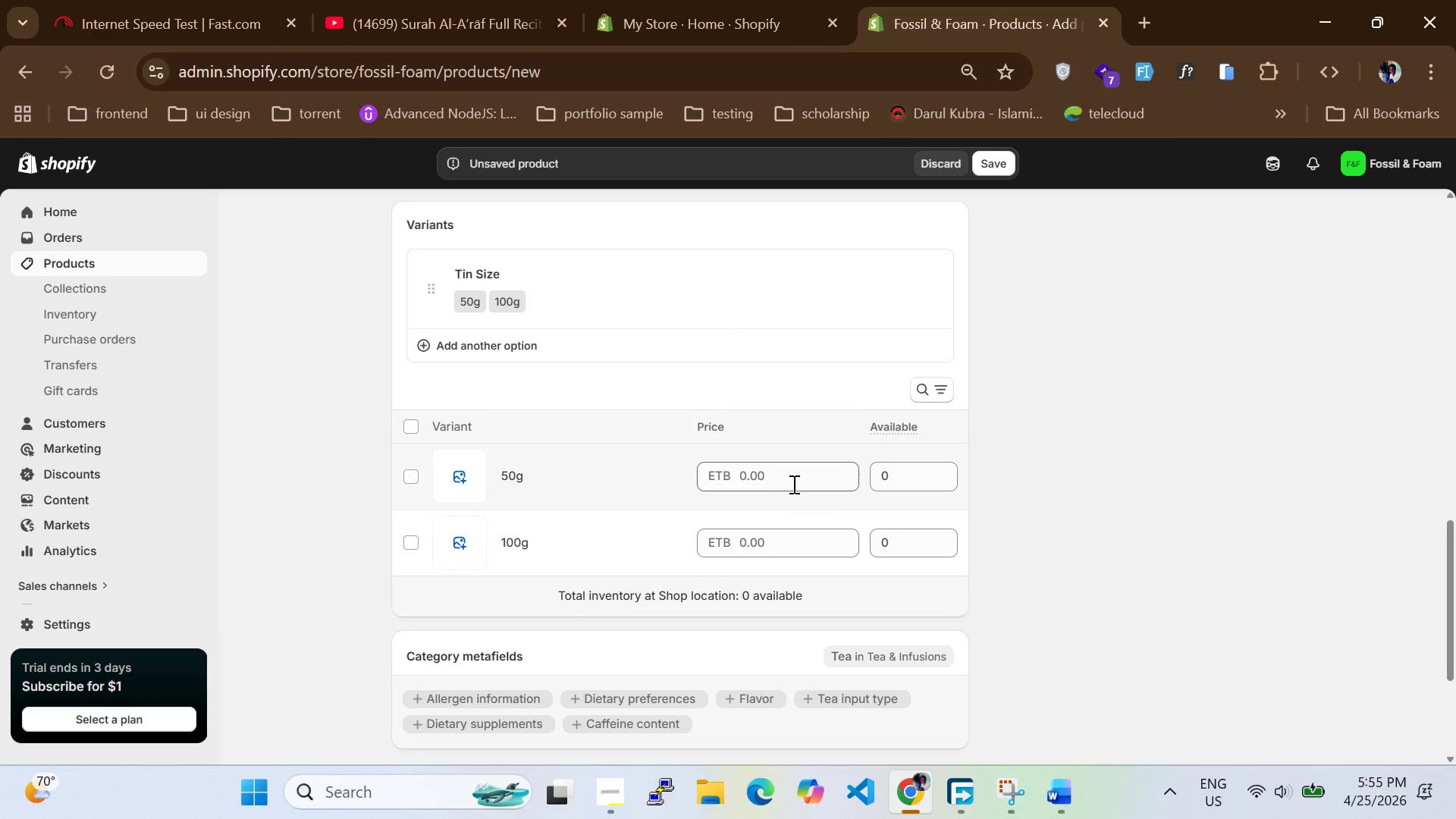 
left_click([792, 484])
 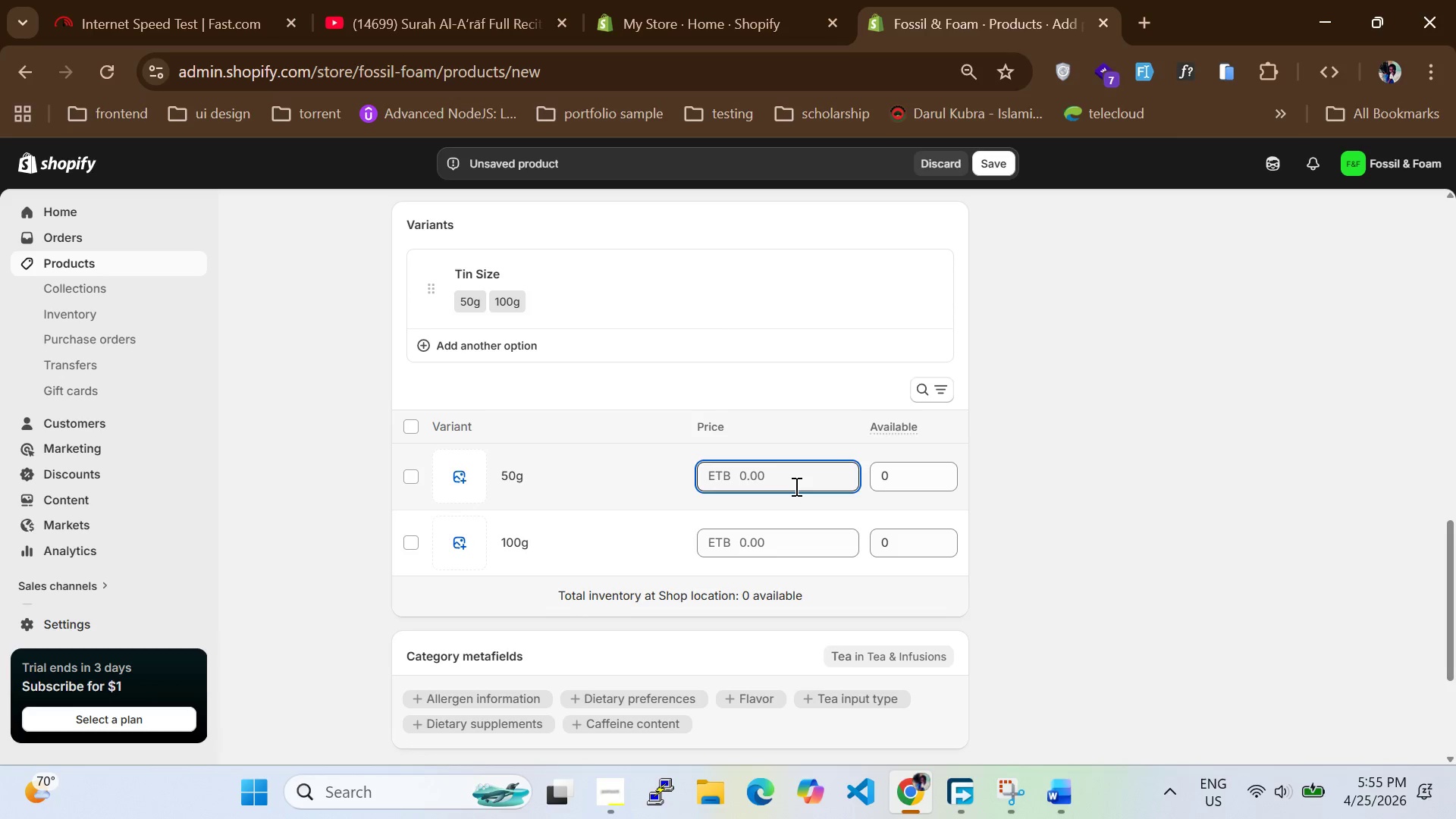 
type(16)
 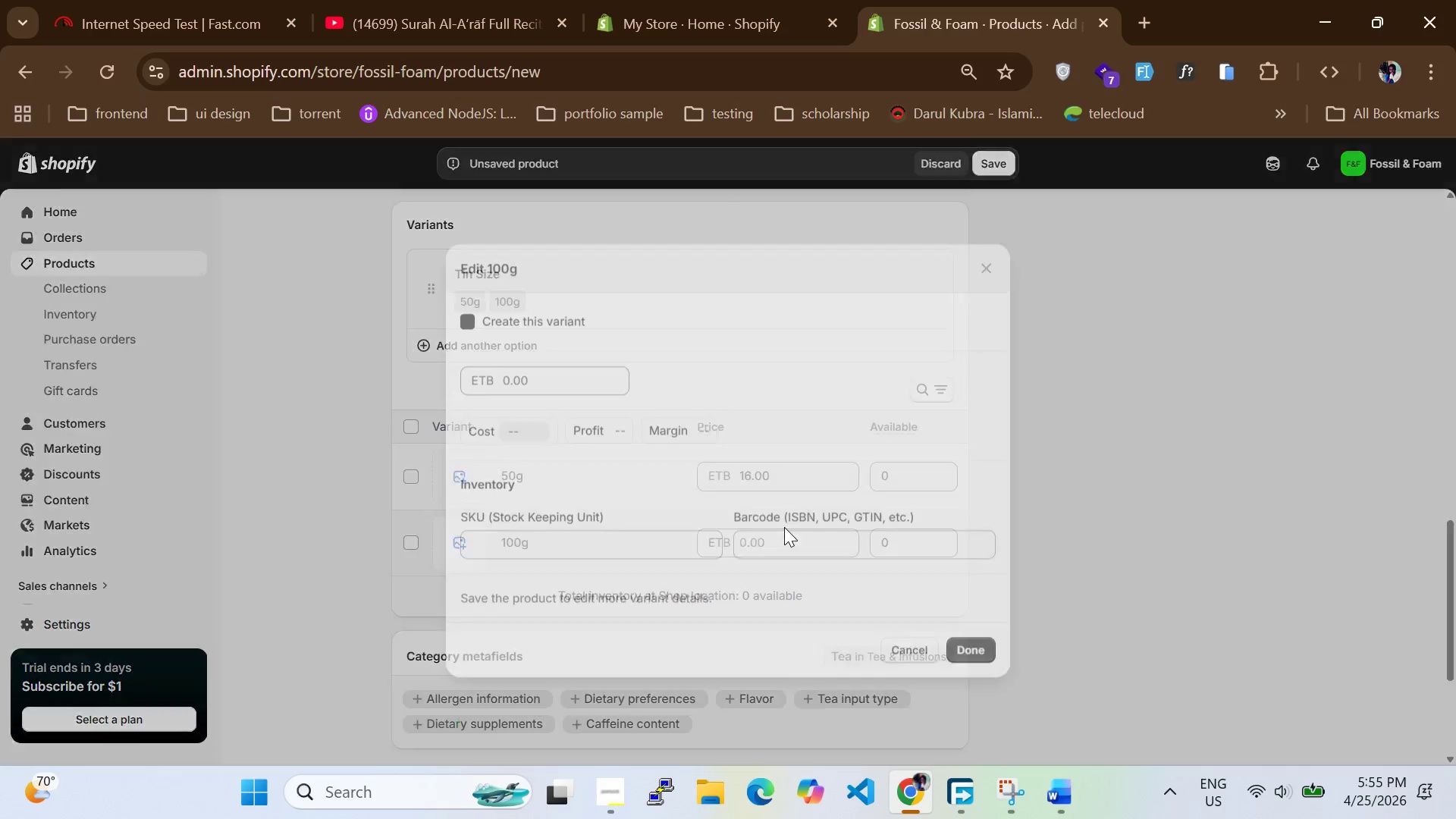 
double_click([784, 527])
 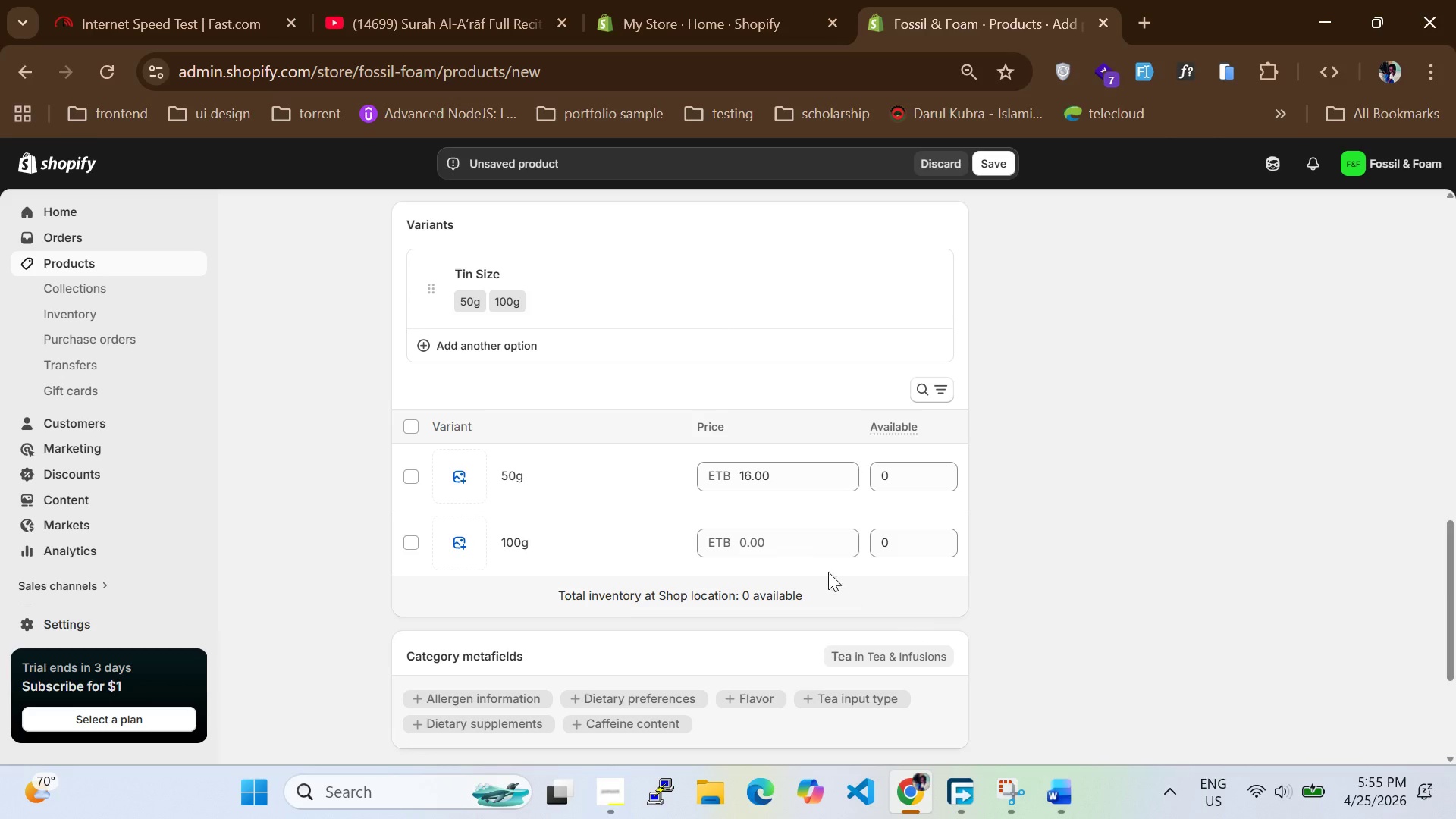 
left_click([811, 548])
 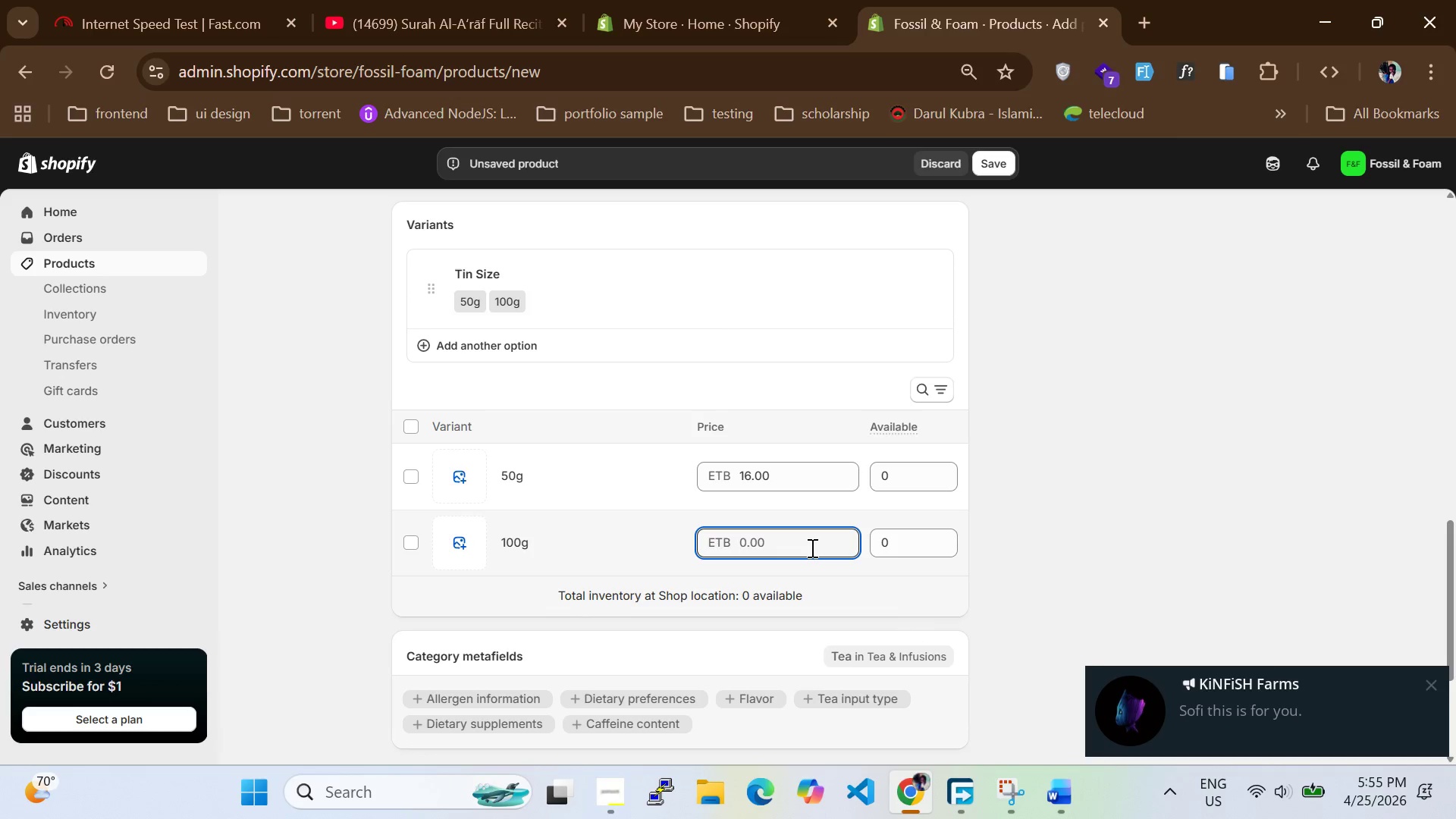 
type(26)
 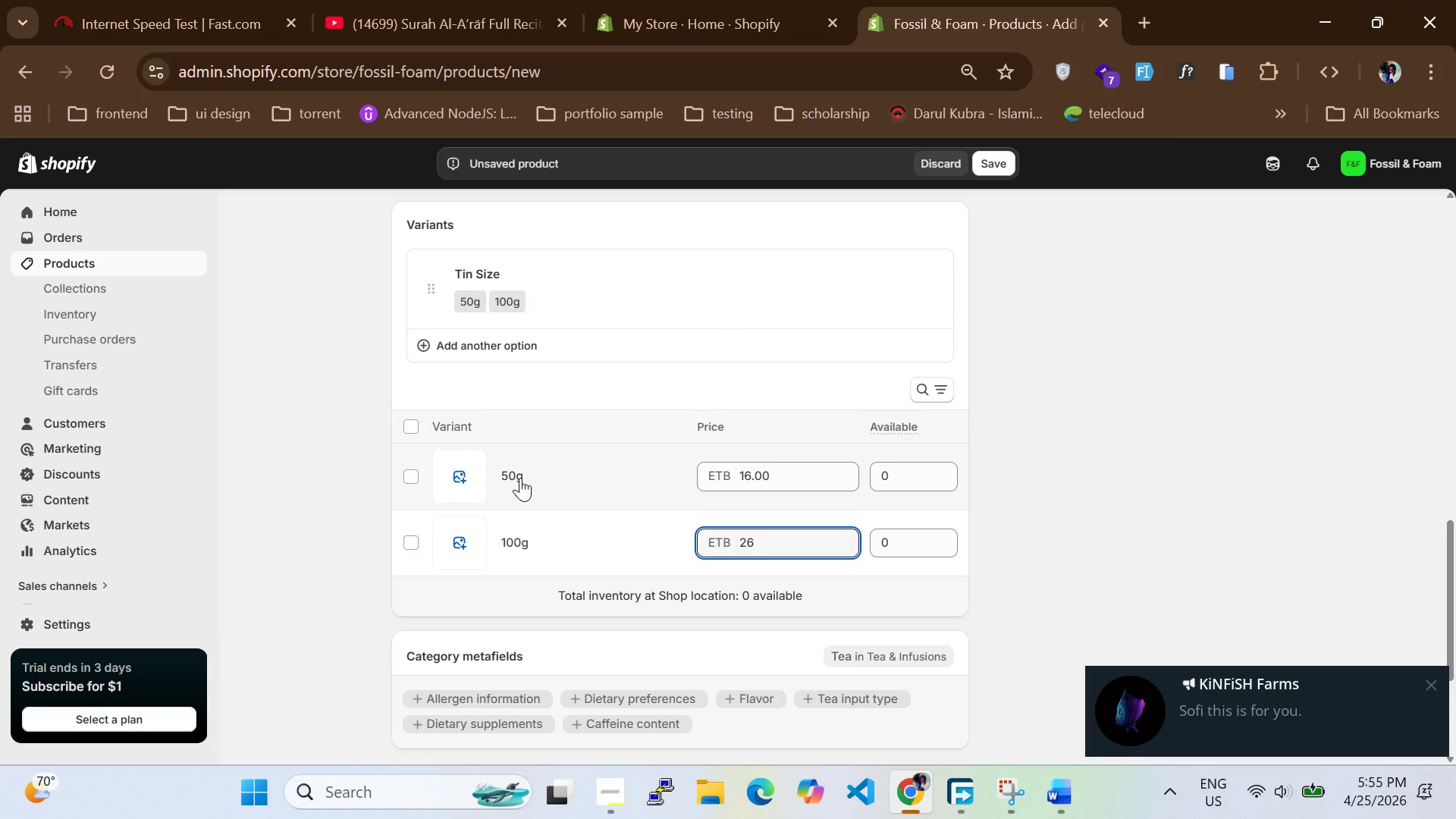 
left_click([520, 478])
 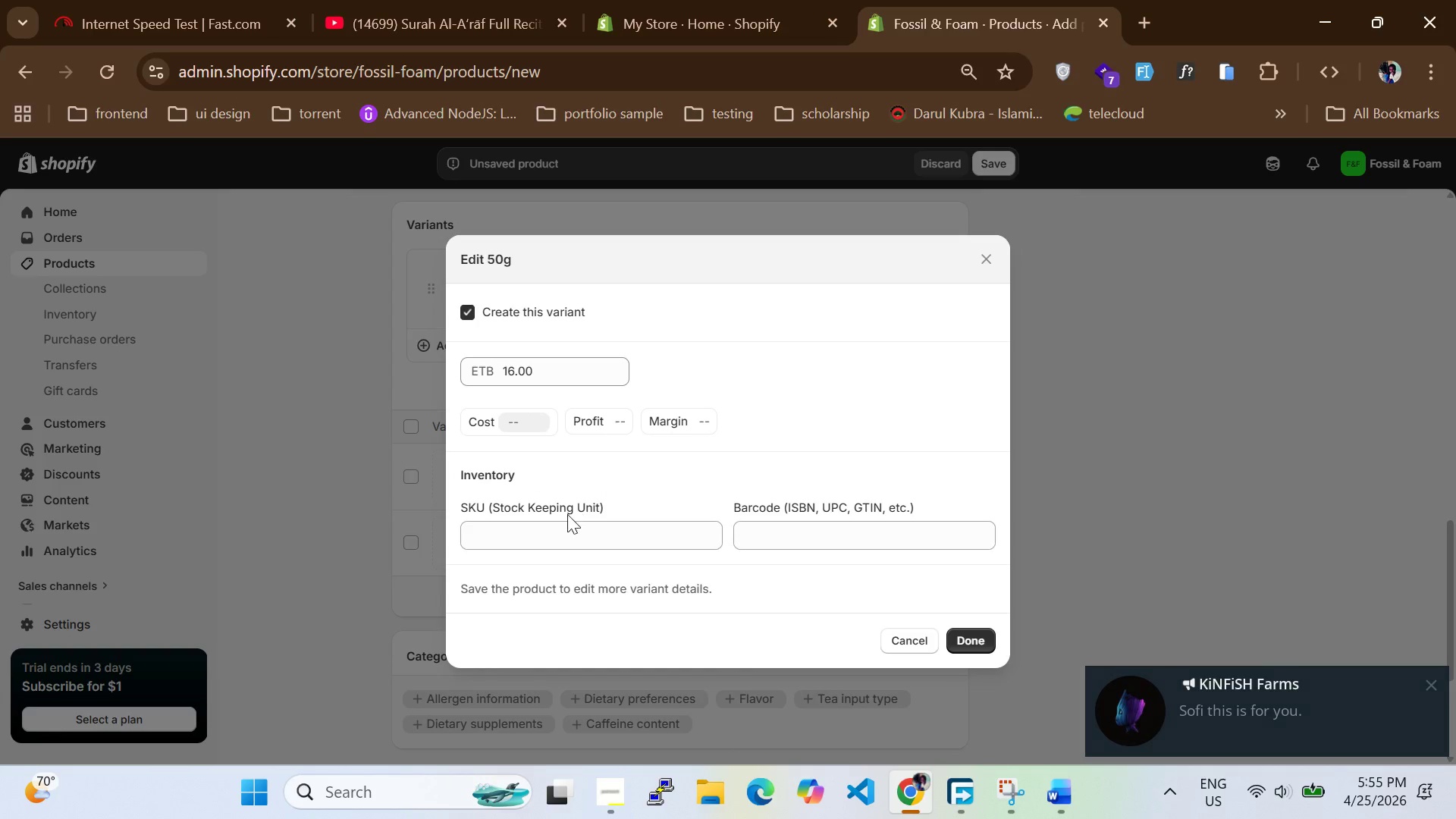 
left_click([559, 526])
 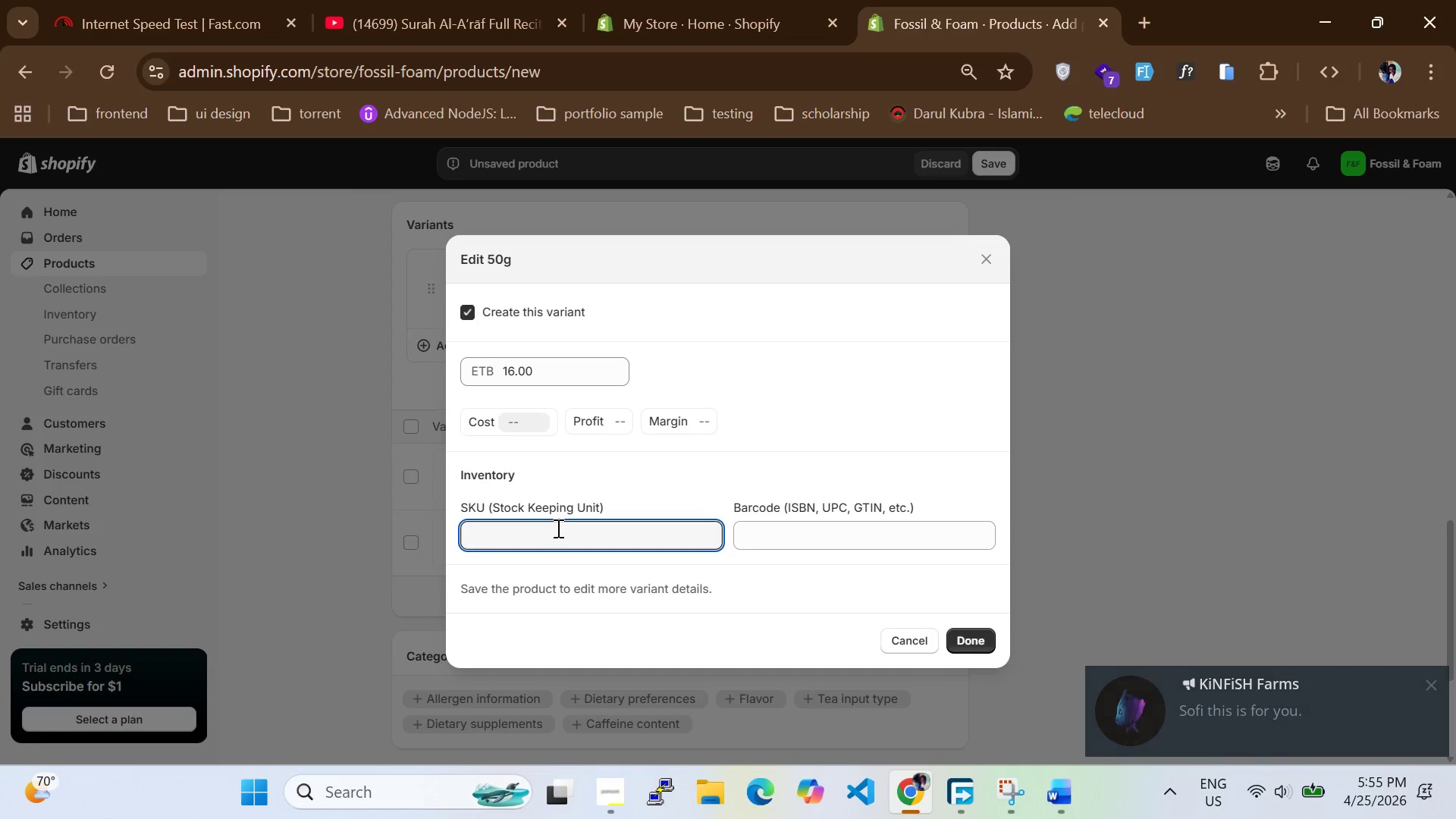 
type(VOL-BL-50)
 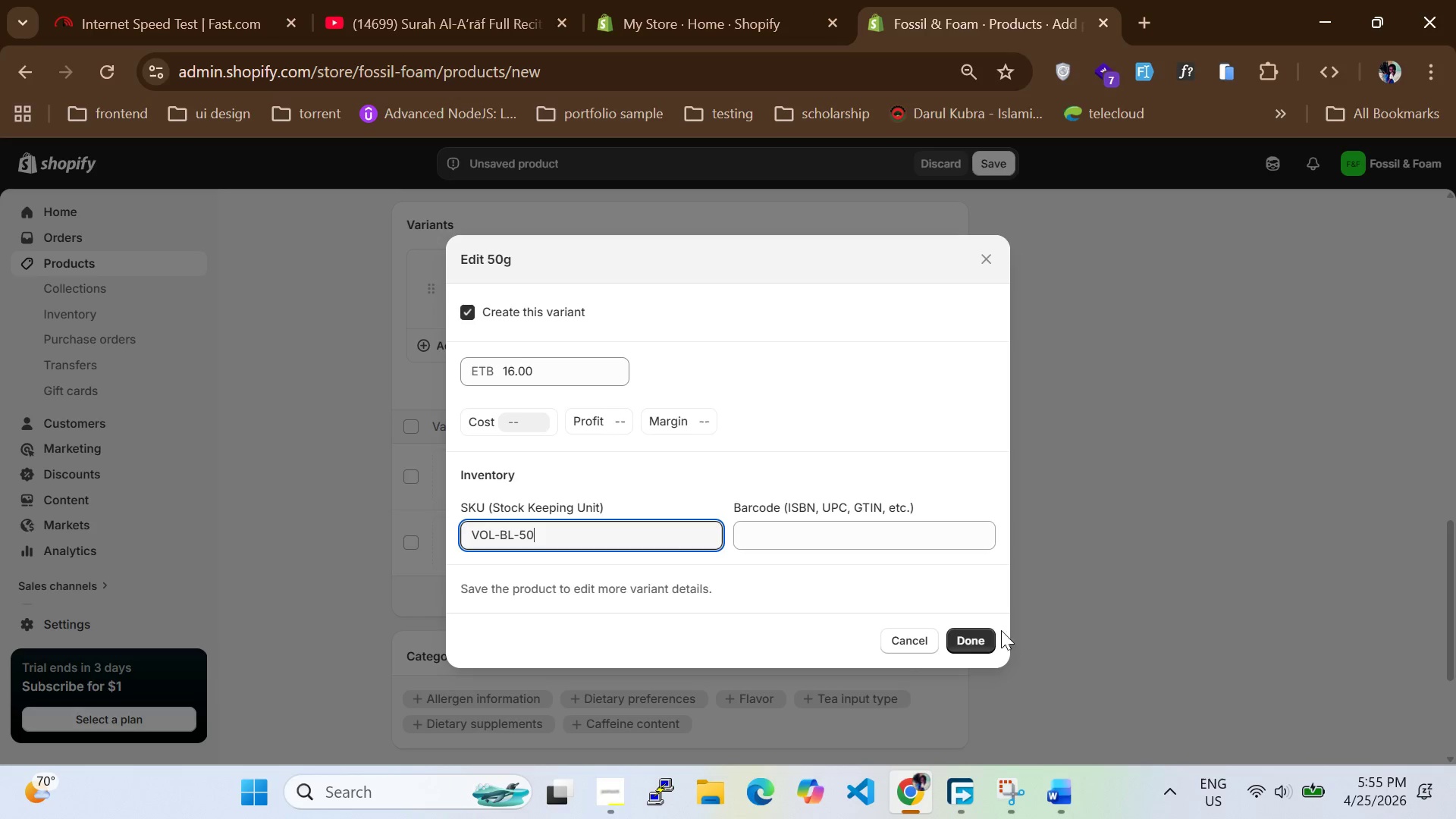 
left_click([981, 633])
 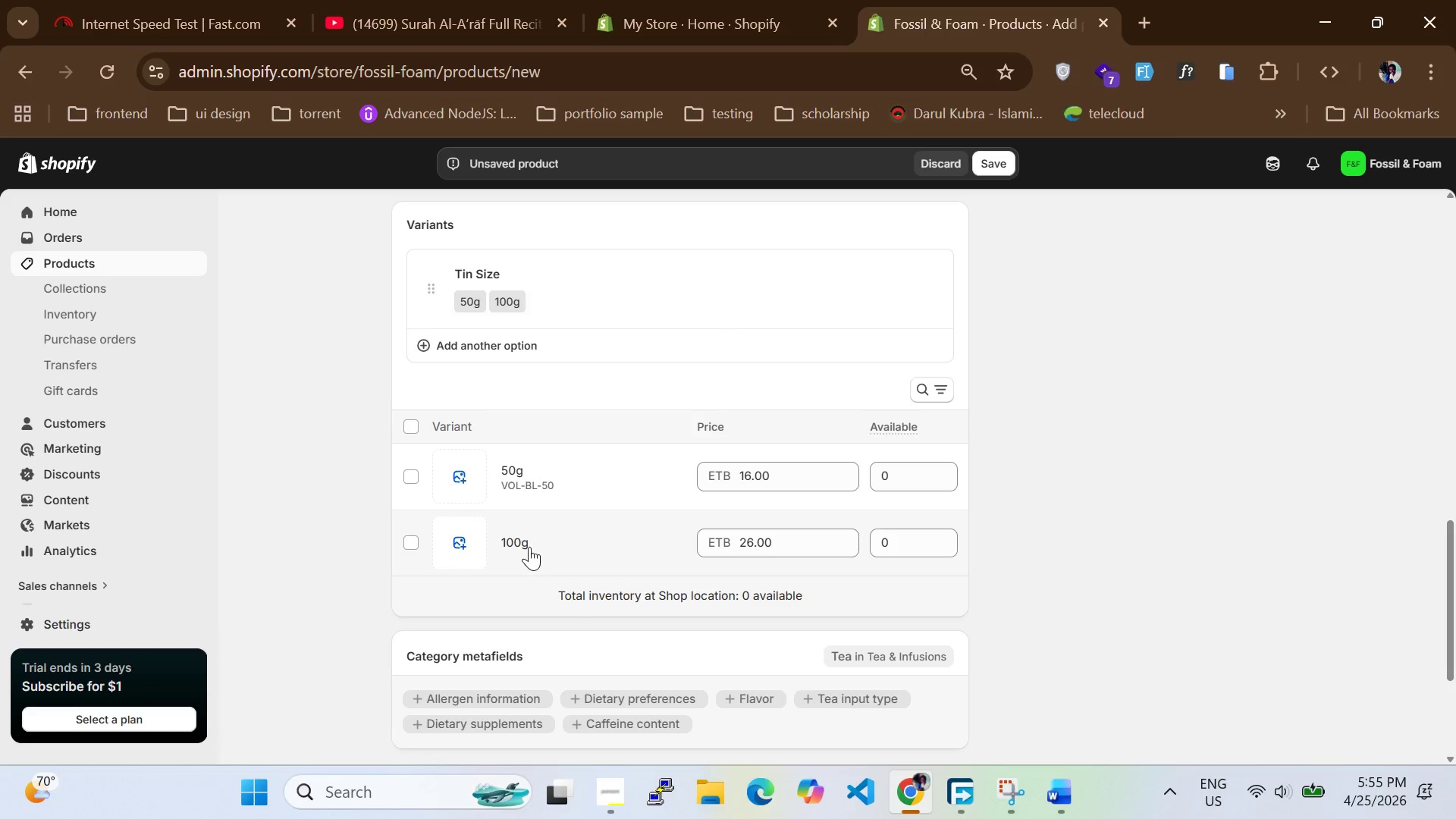 
left_click([523, 542])
 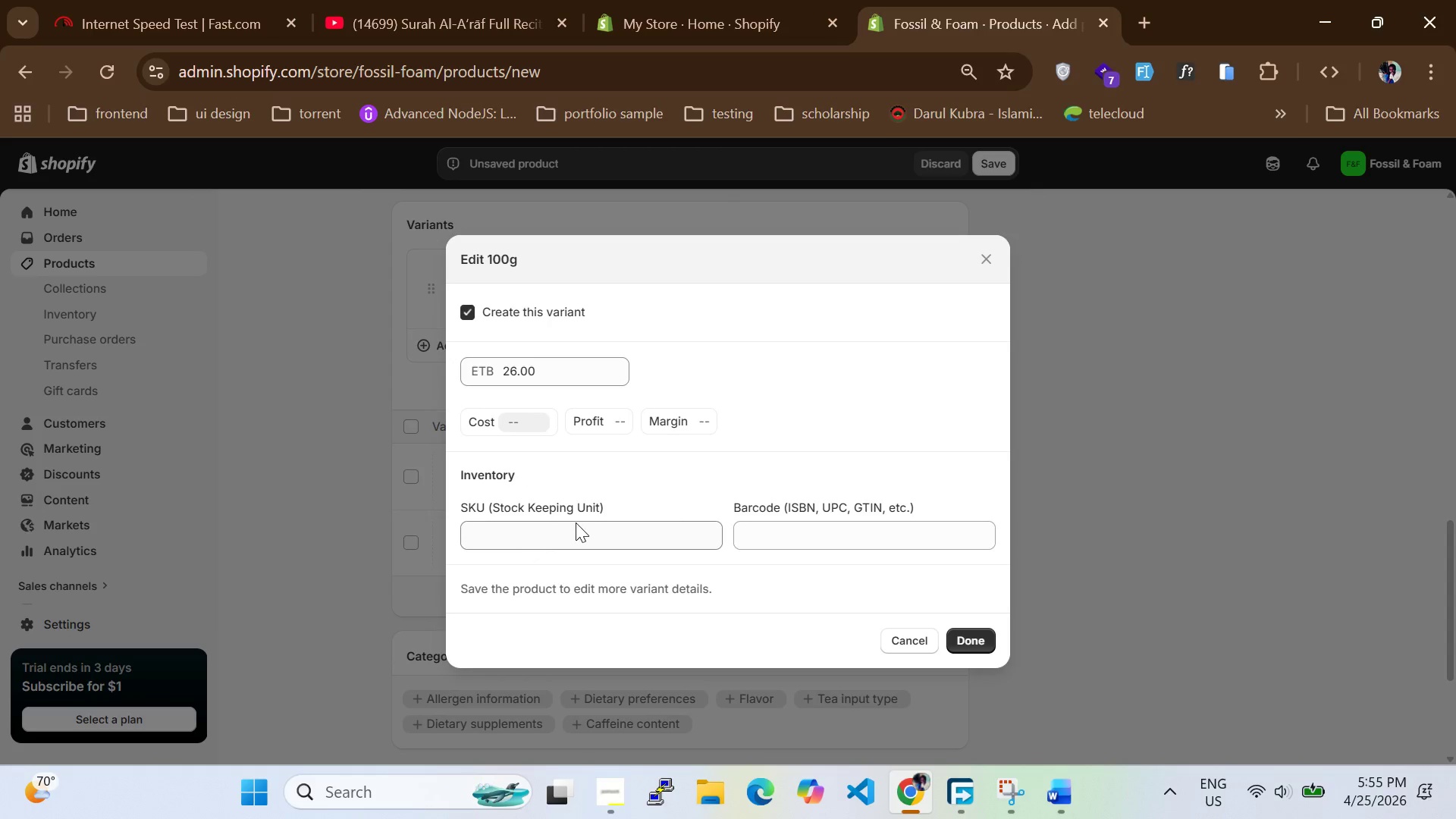 
left_click([576, 522])
 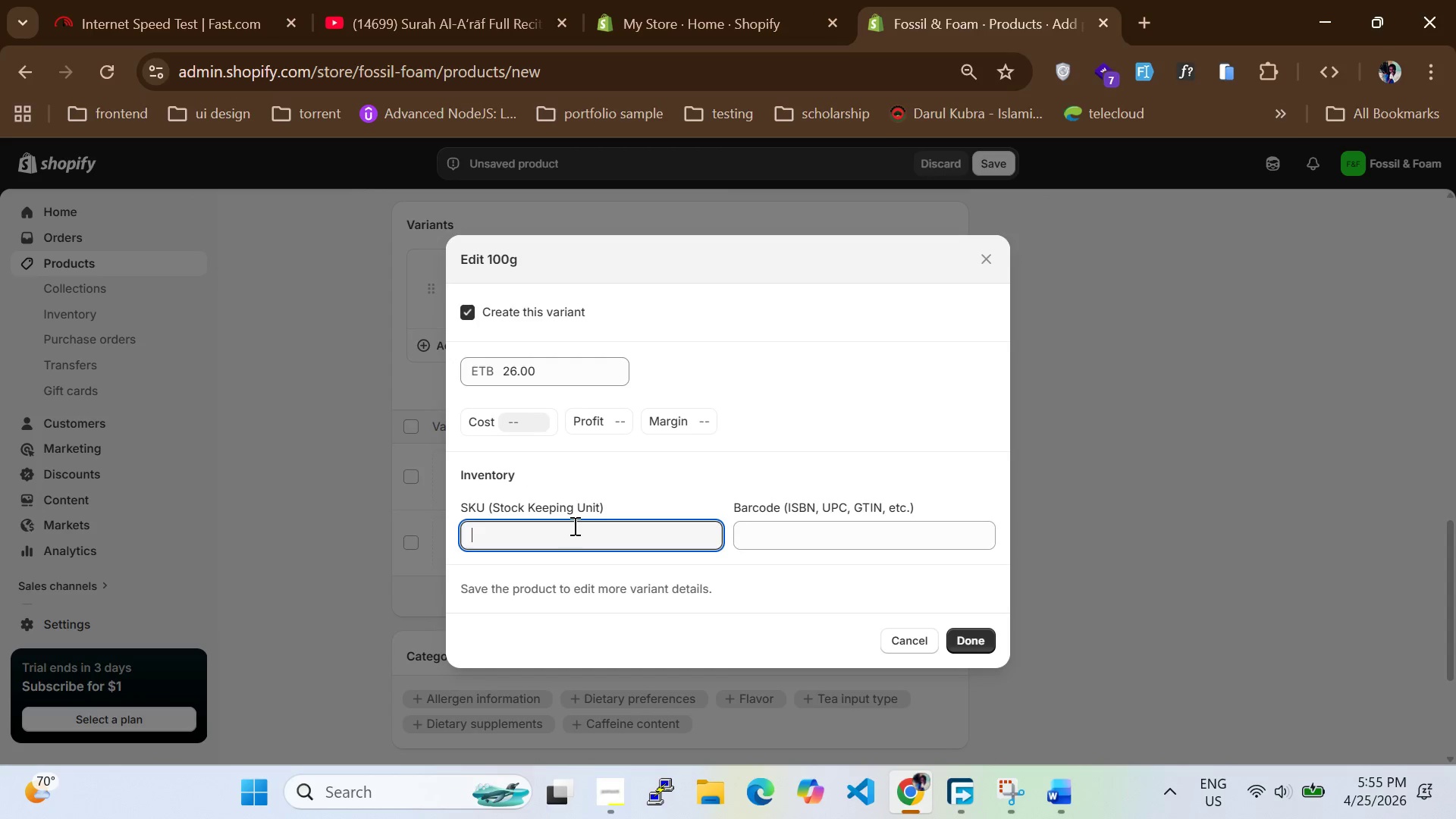 
type(VOL-BL-100)
 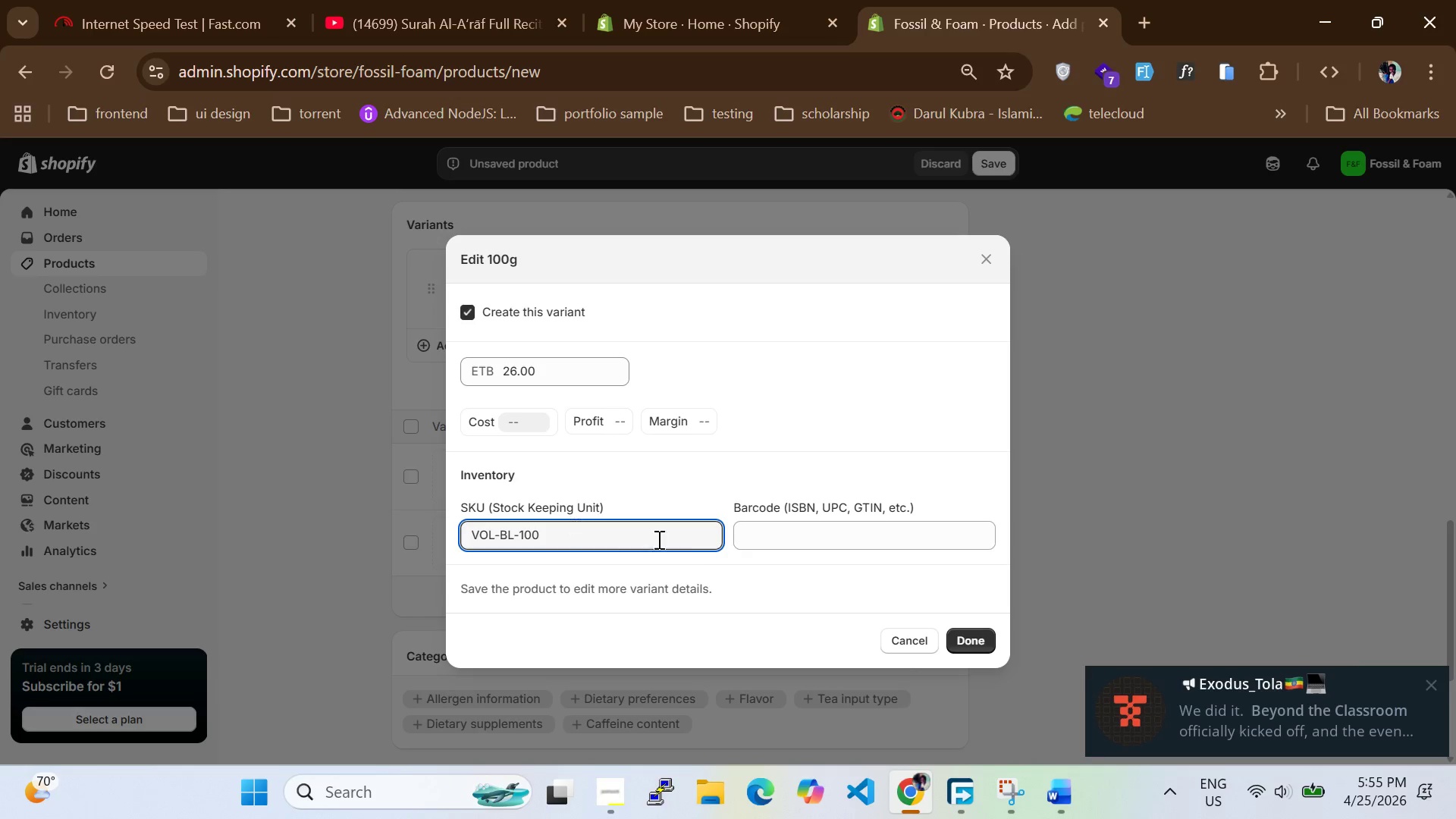 
left_click([953, 629])
 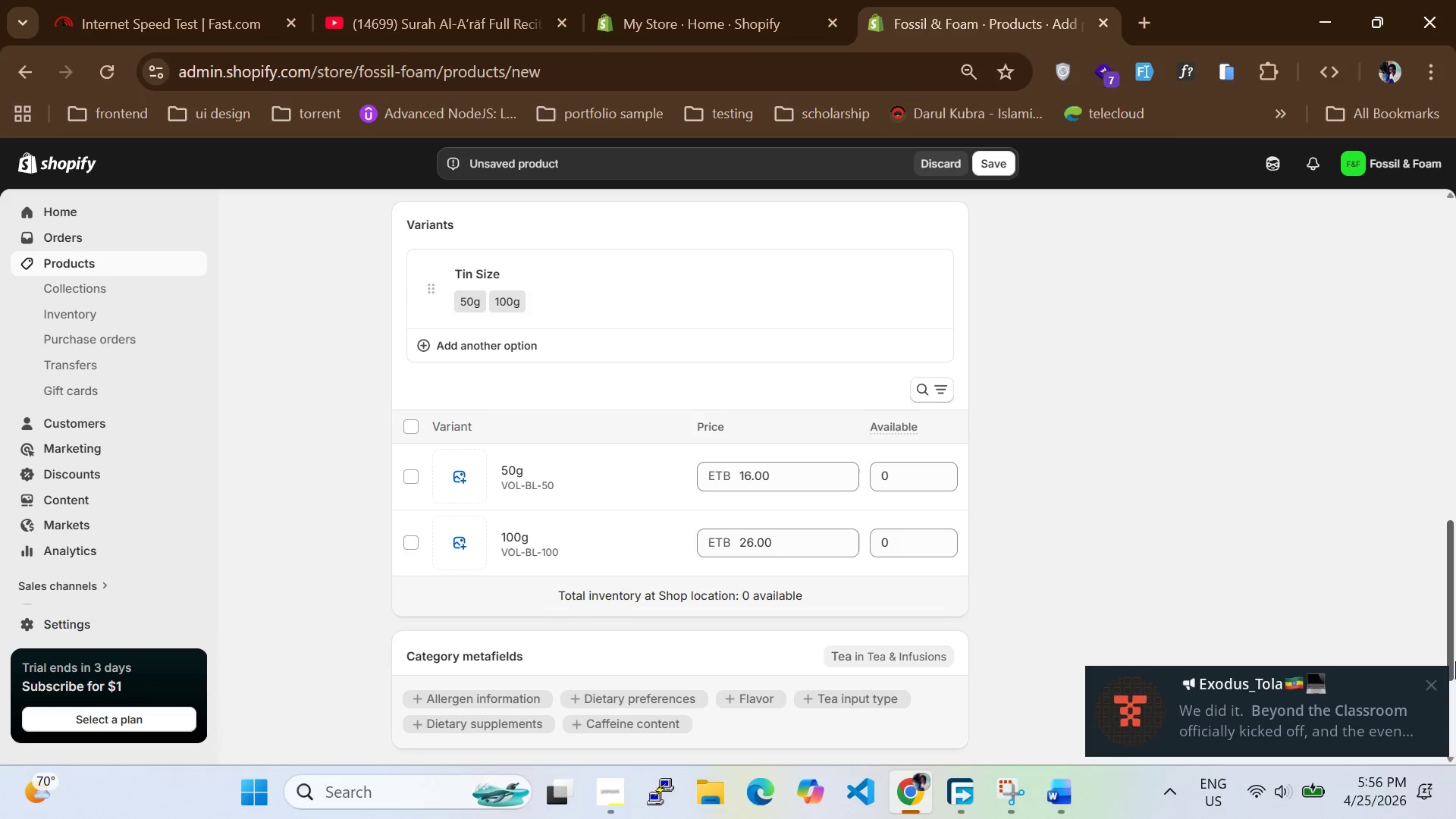 
left_click([1436, 682])
 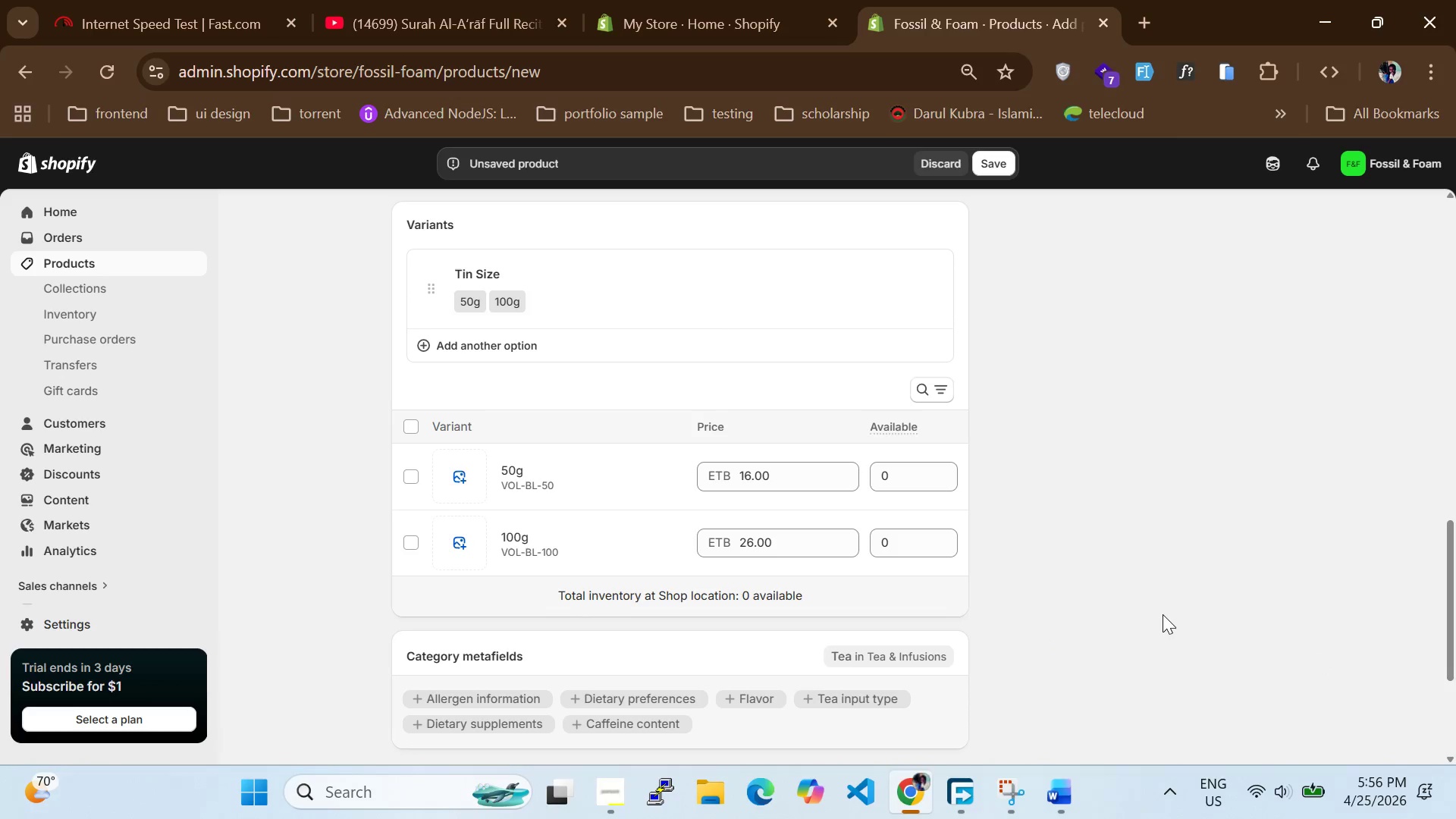 
scroll: coordinate [995, 585], scroll_direction: down, amount: 7.0
 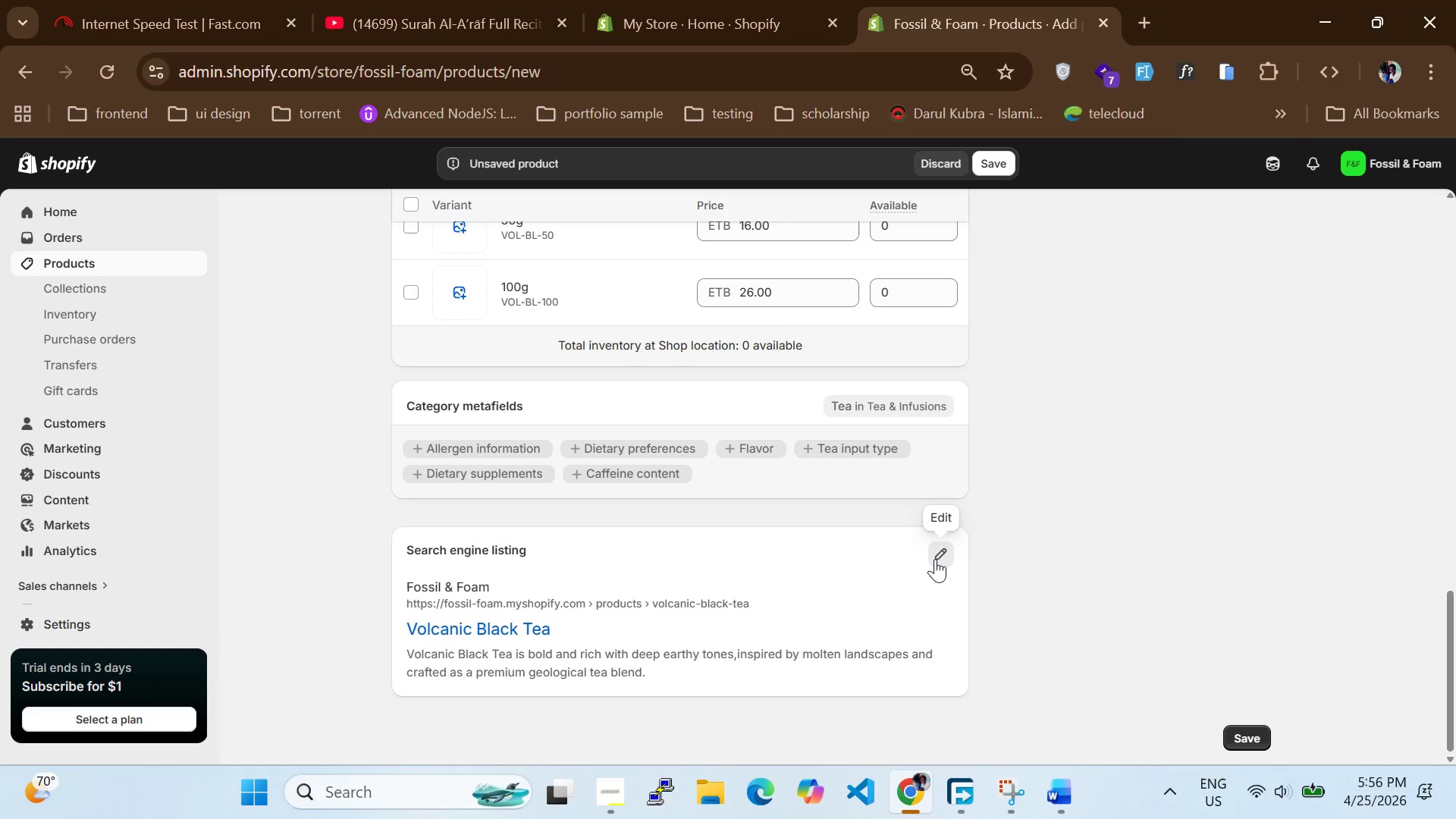 
left_click([935, 559])
 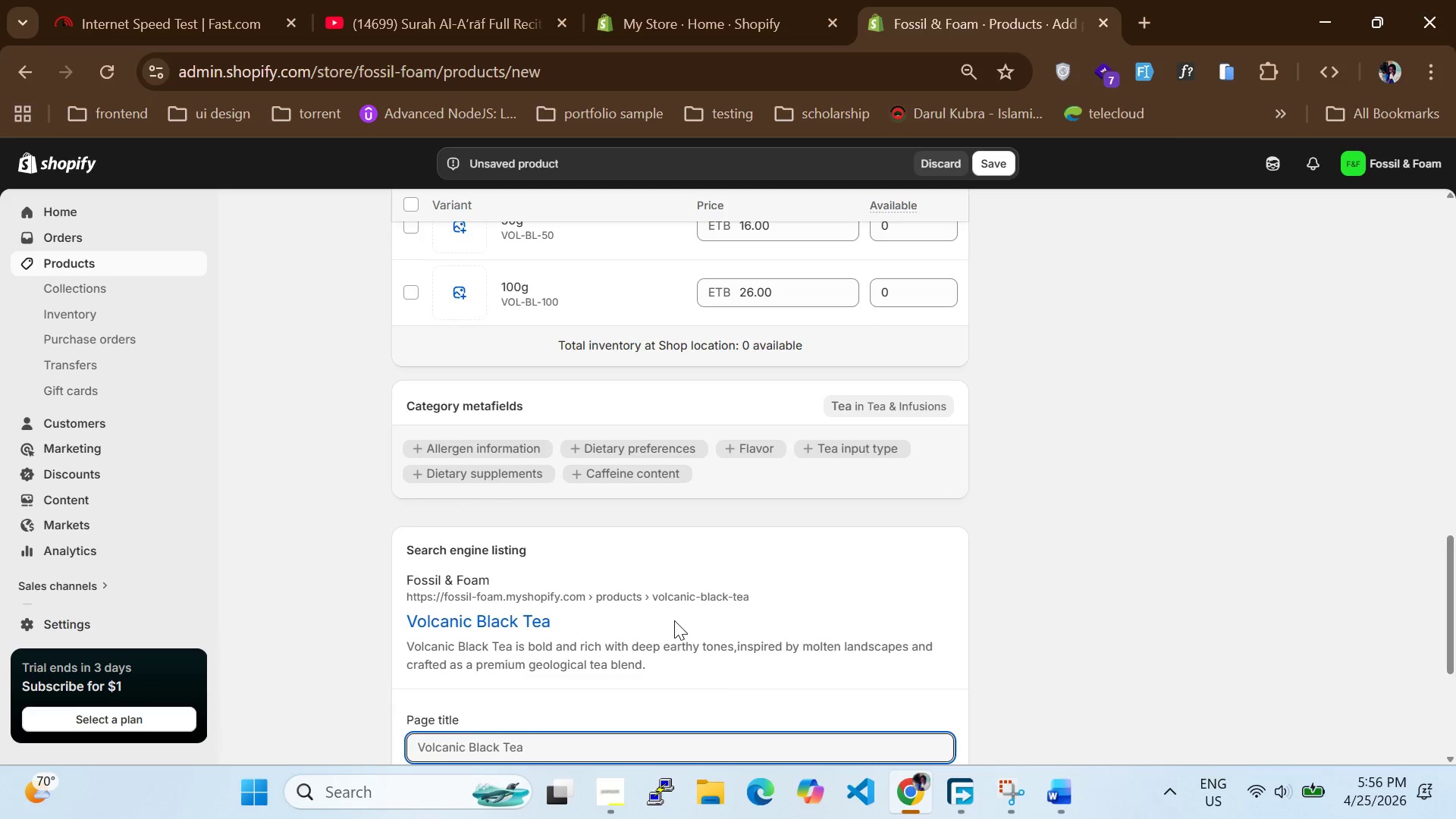 
scroll: coordinate [674, 620], scroll_direction: down, amount: 2.0
 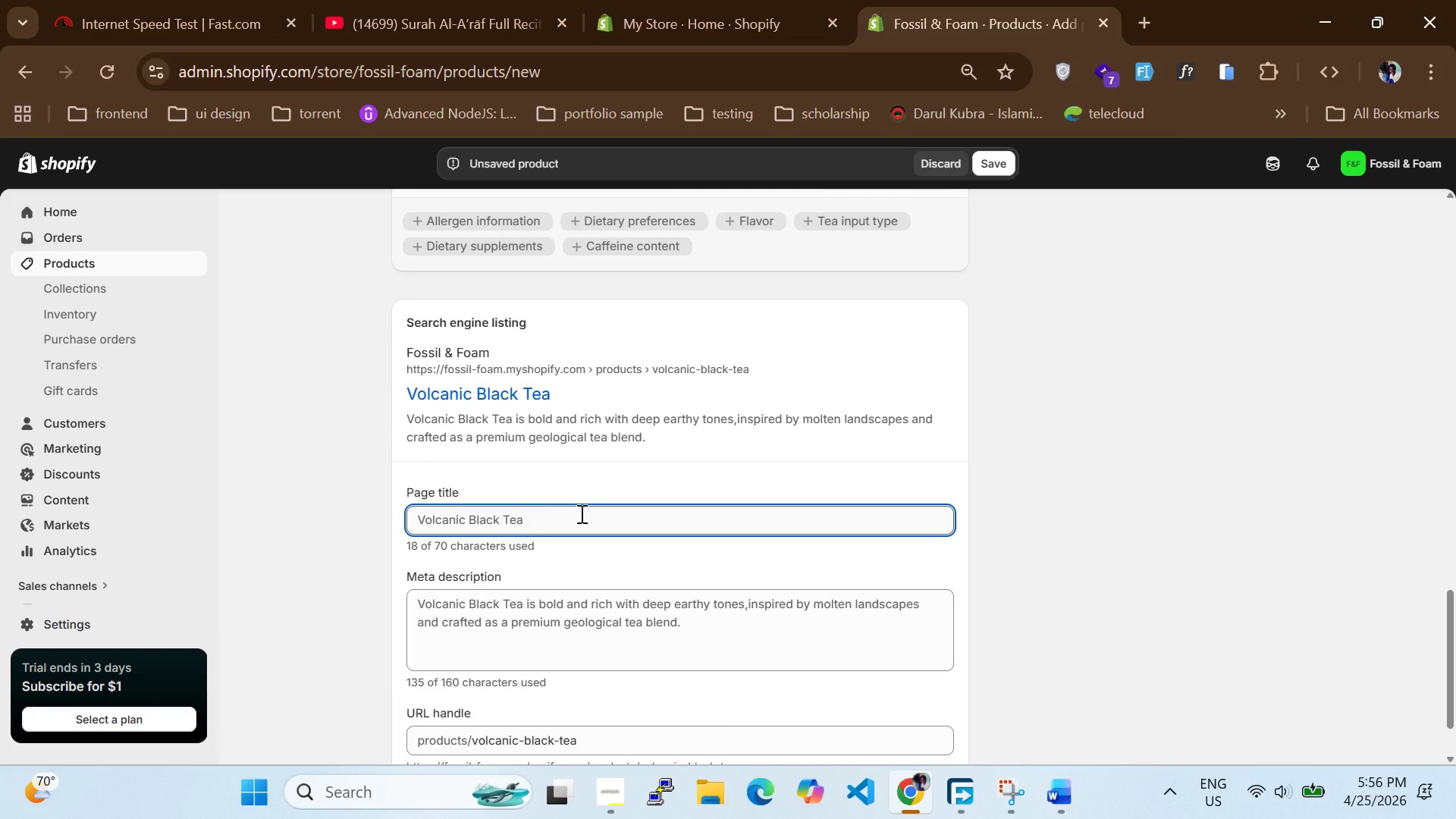 
left_click([580, 513])
 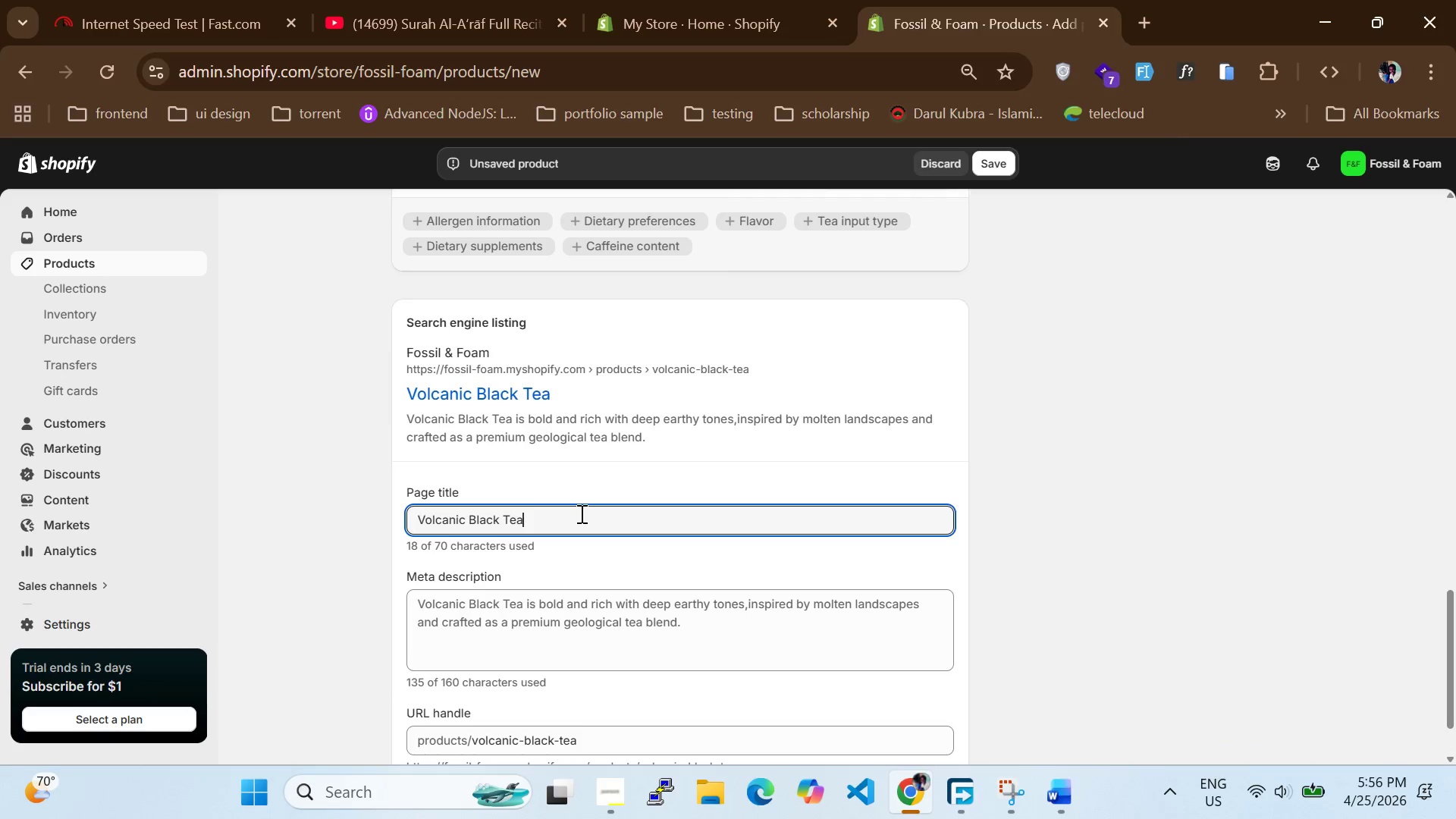 
key(ArrowLeft)
 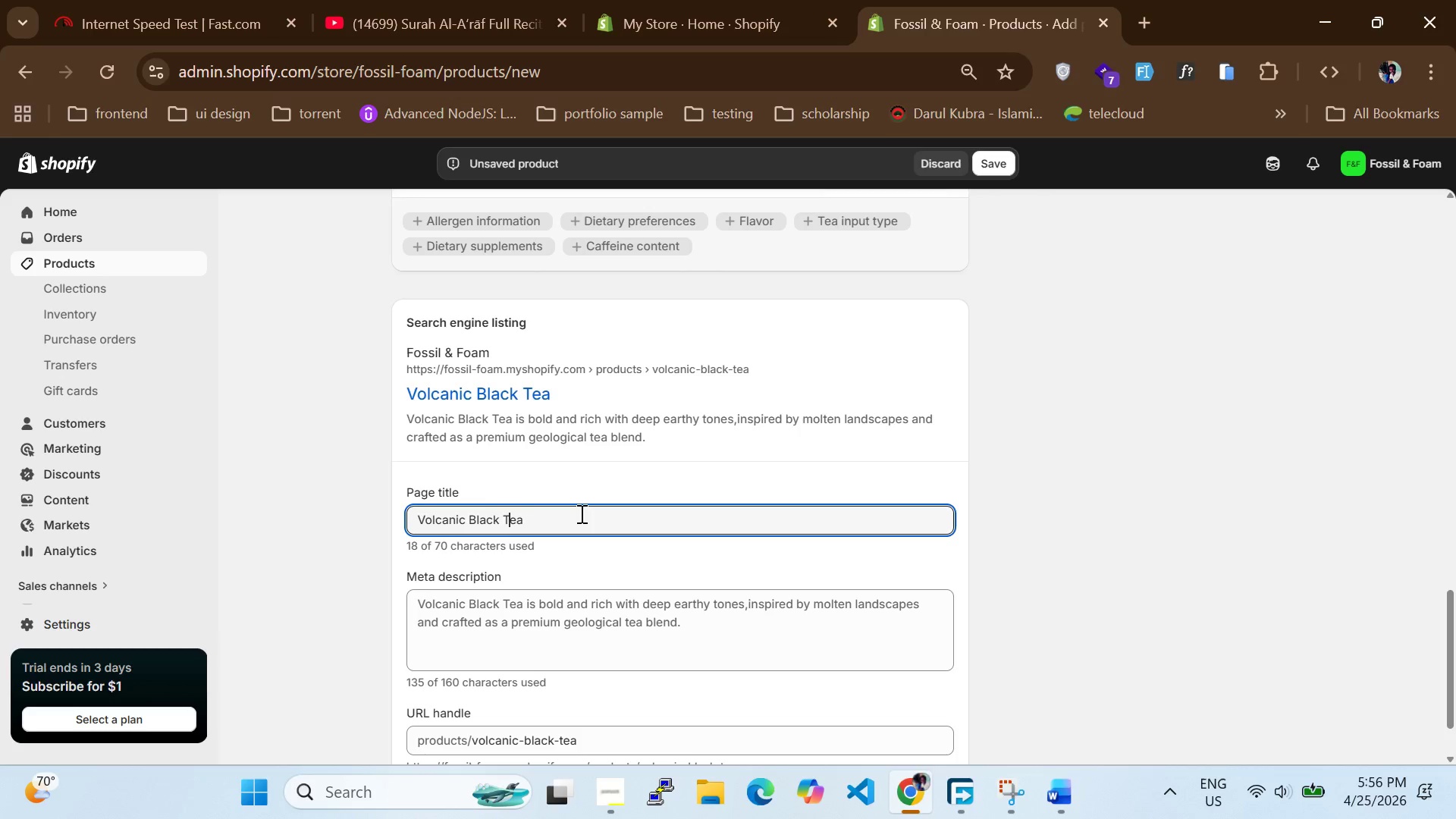 
key(ArrowLeft)
 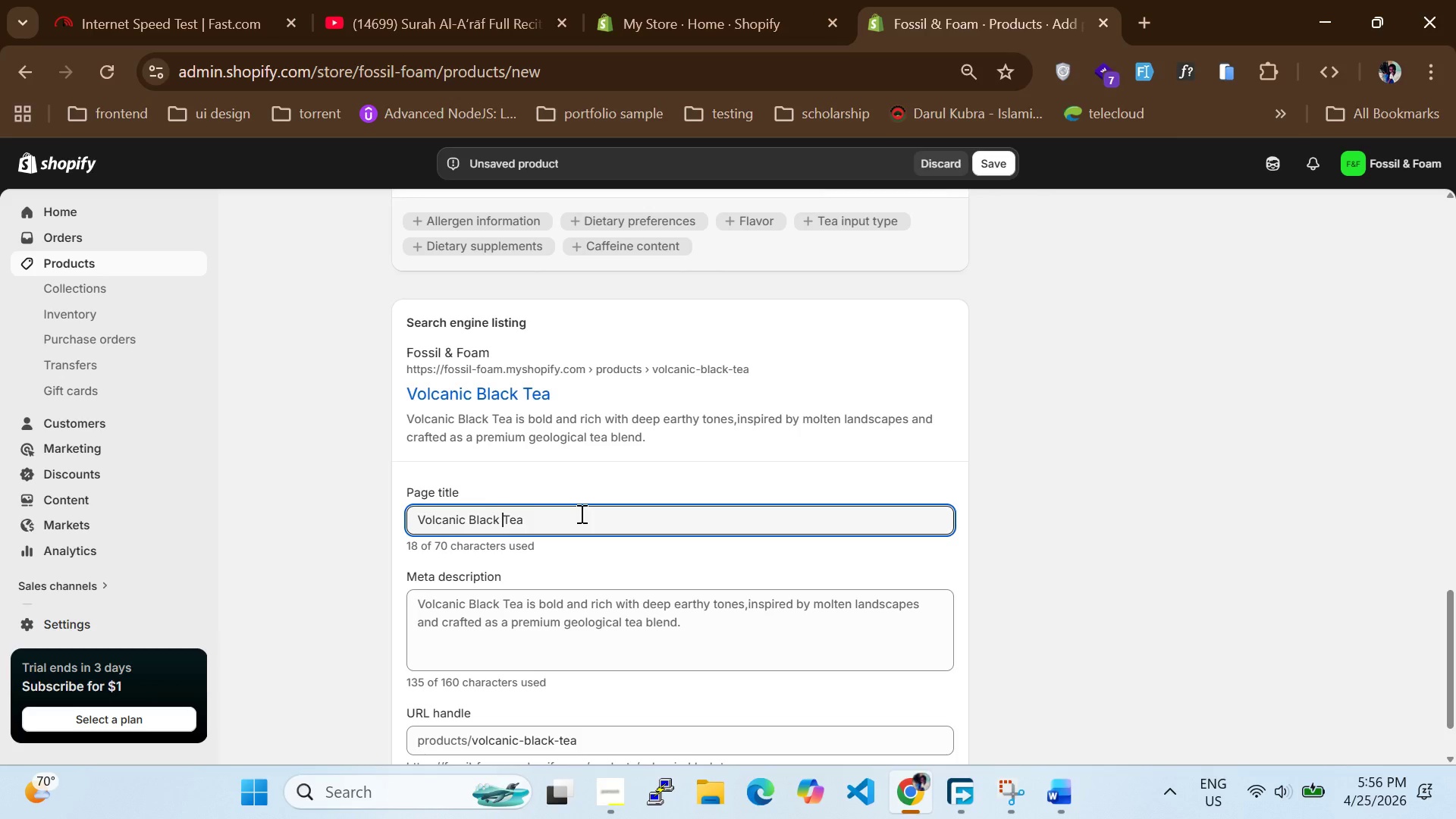 
key(ArrowLeft)
 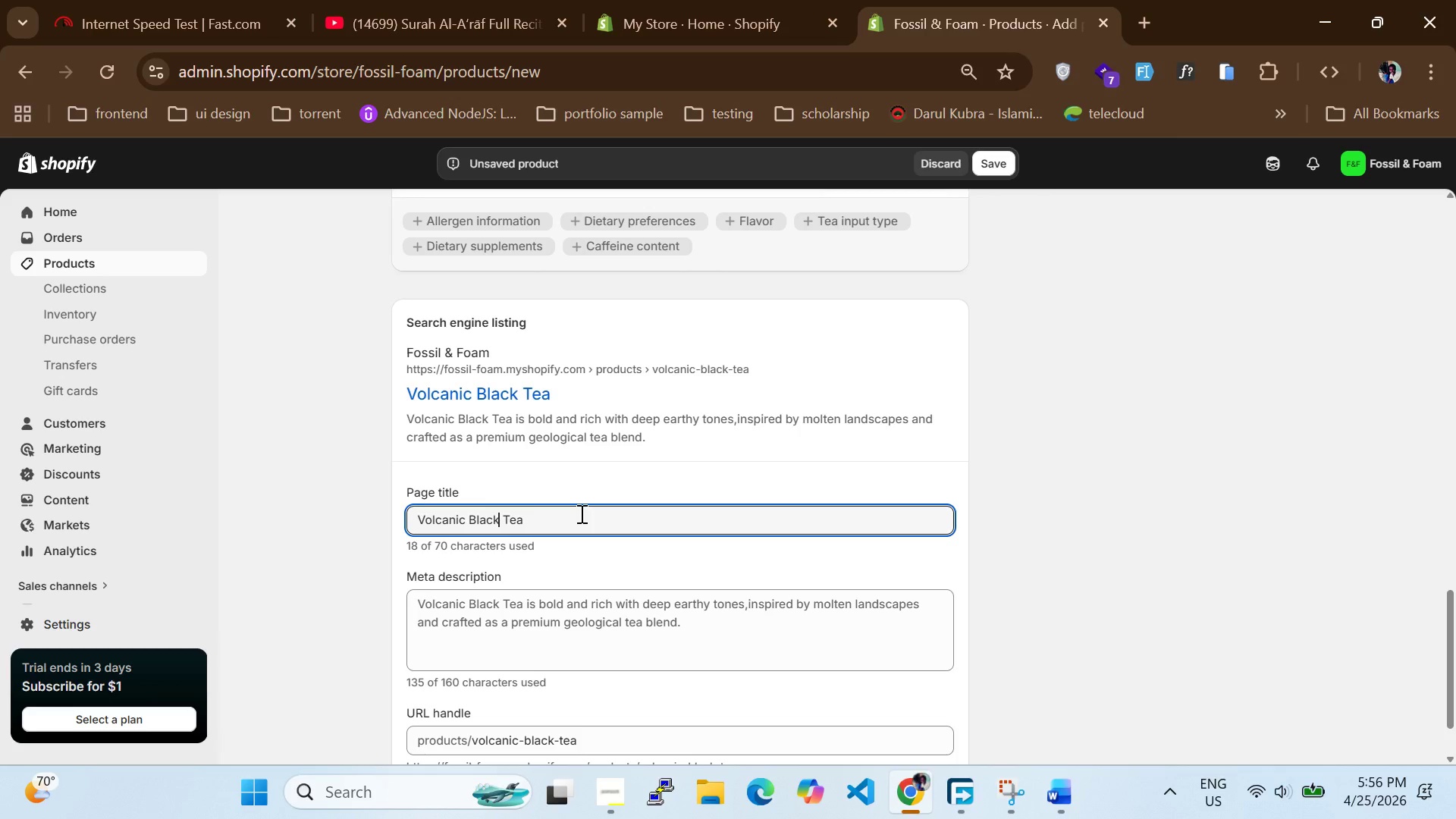 
key(ArrowLeft)
 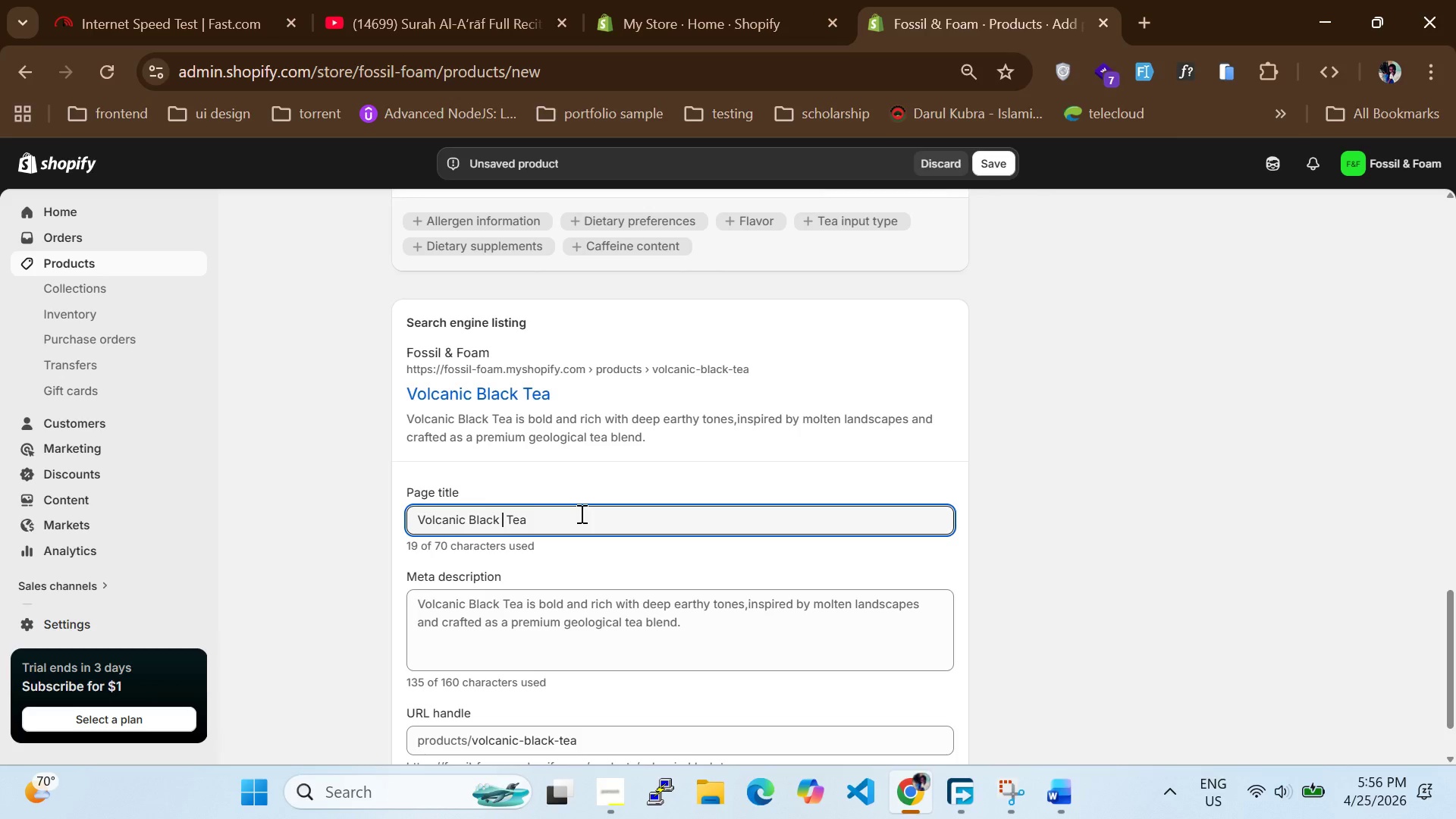 
type( Geological)
 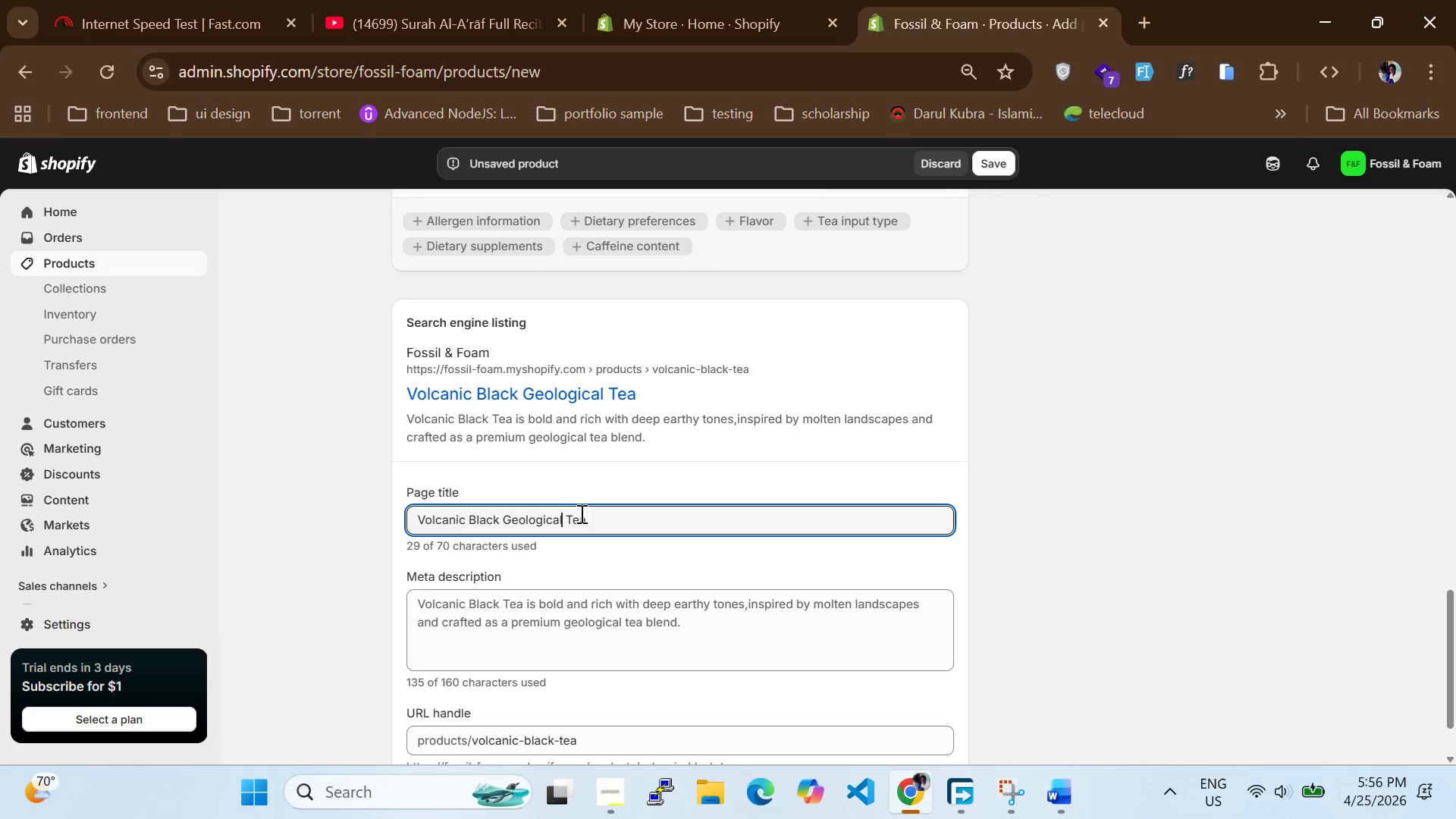 
hold_key(key=ArrowRight, duration=0.88)
 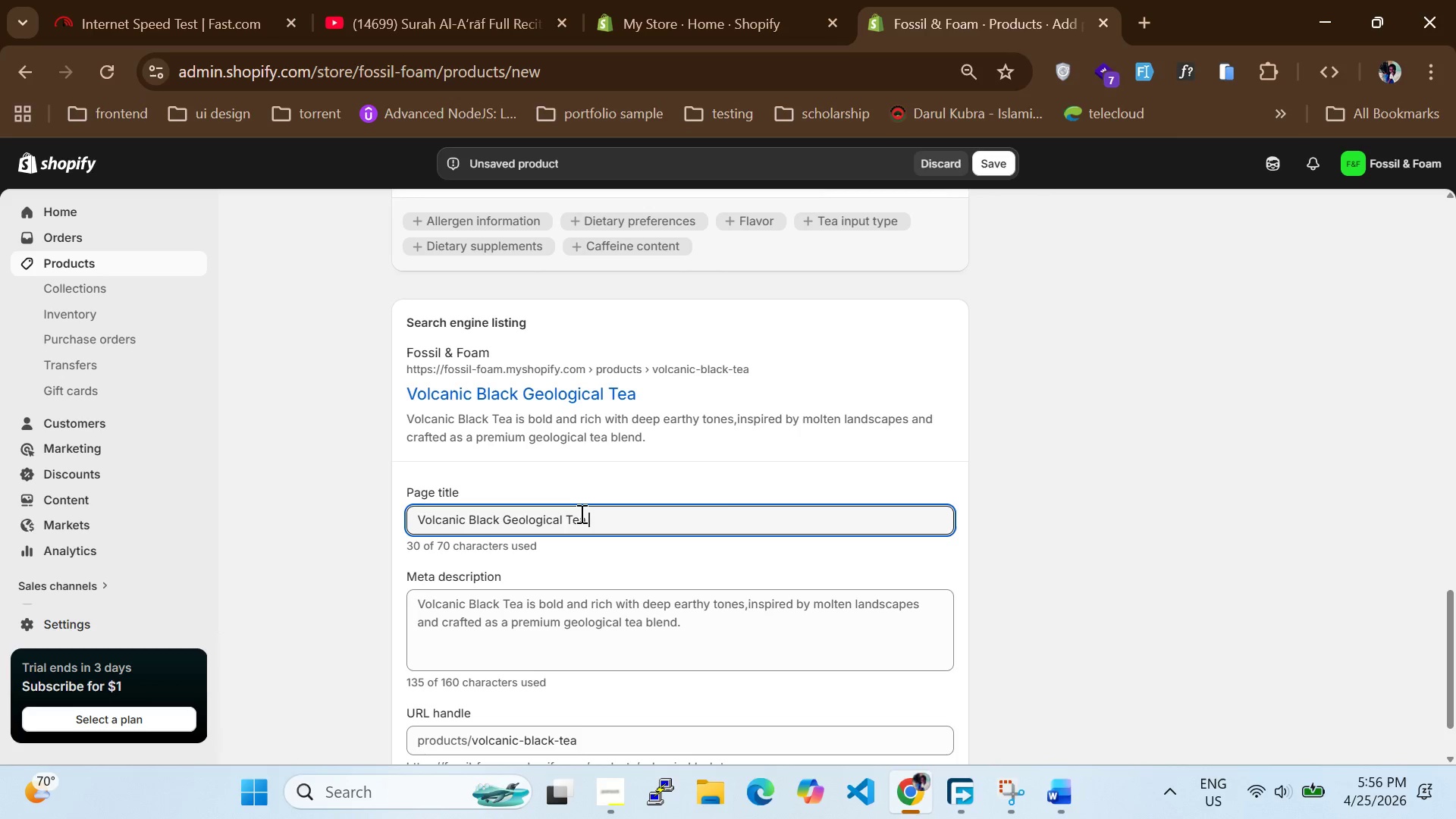 
type( Blend | Fossil & Foam)
 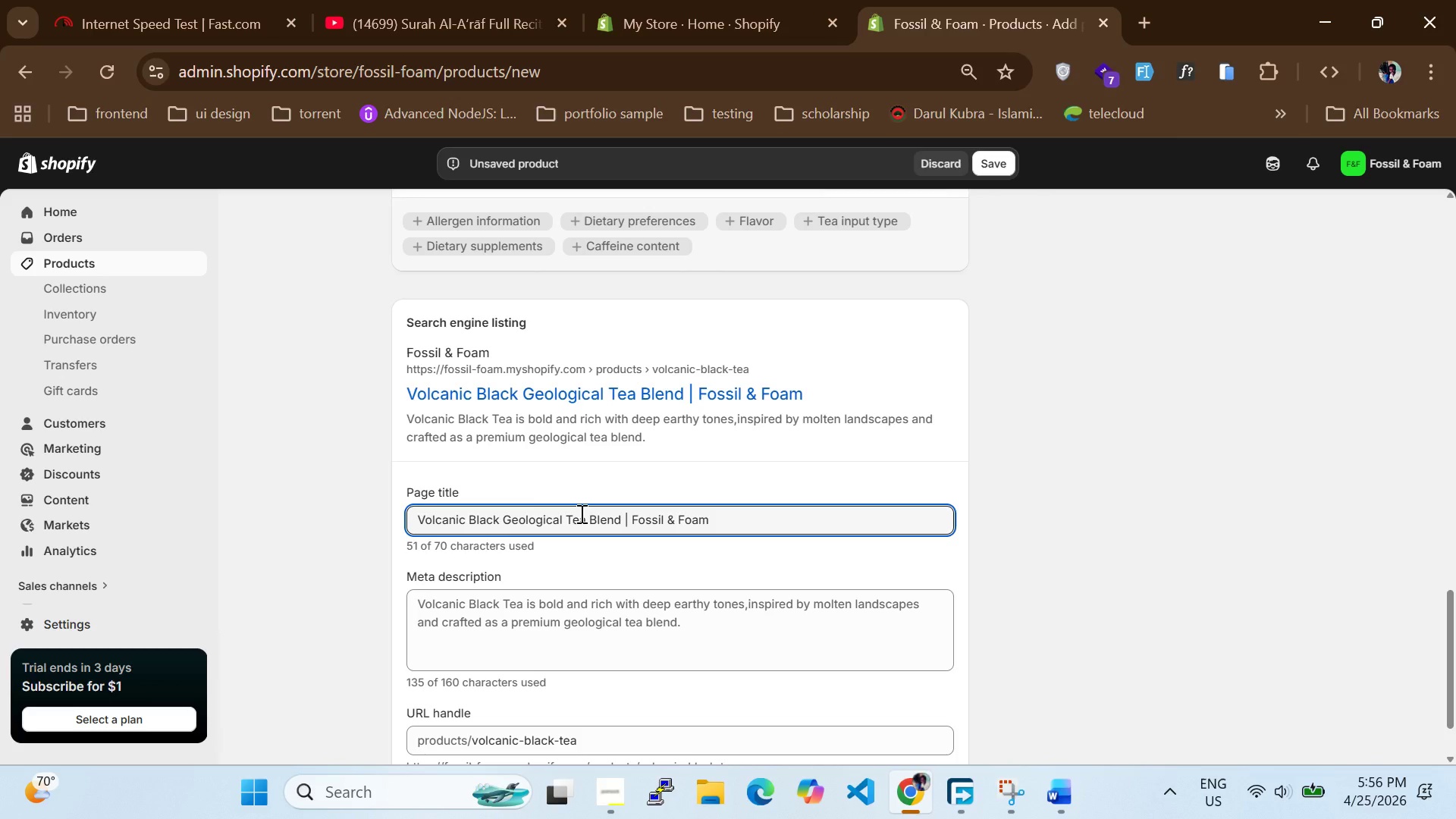 
left_click([614, 611])
 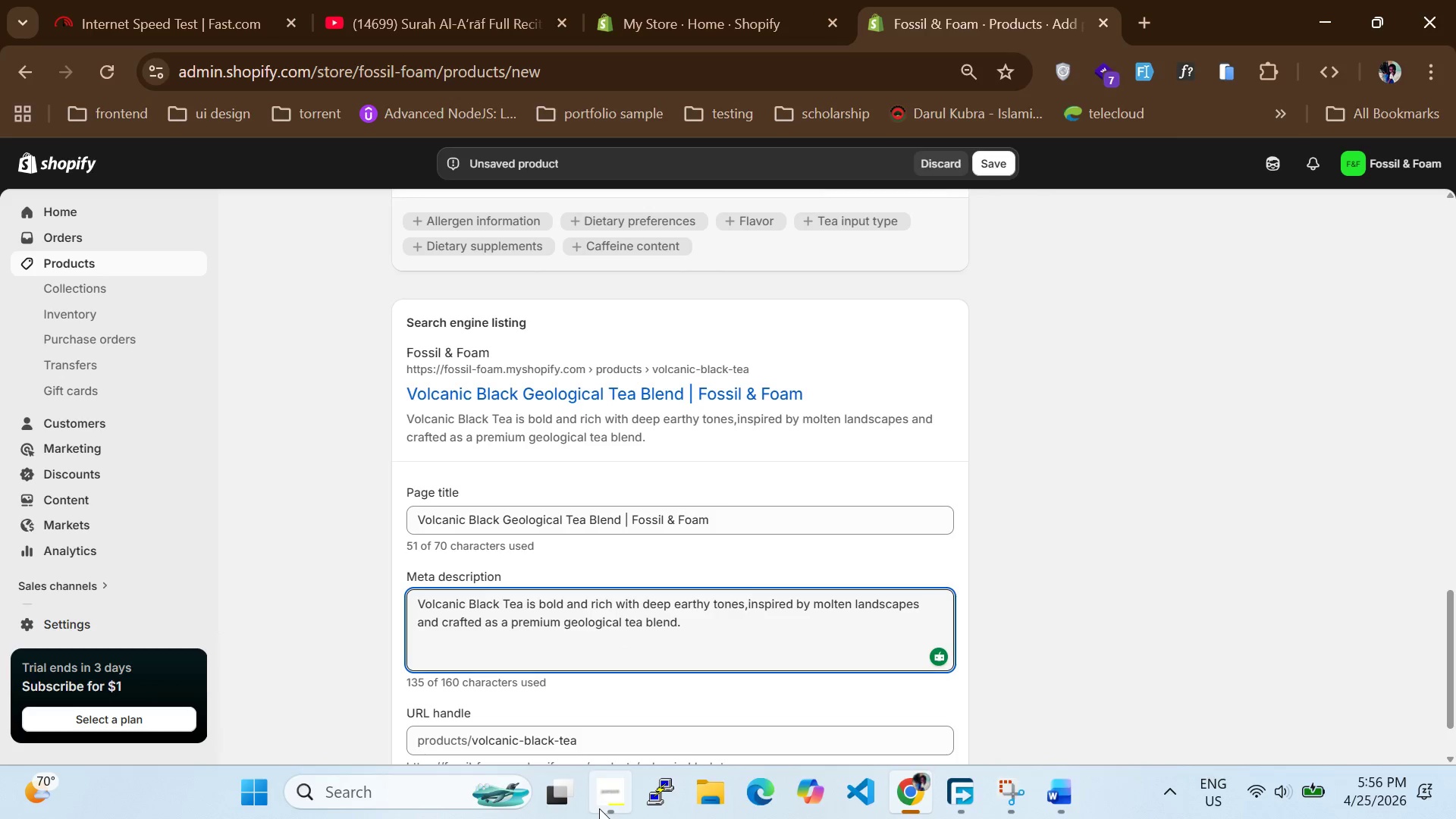 
left_click([599, 808])